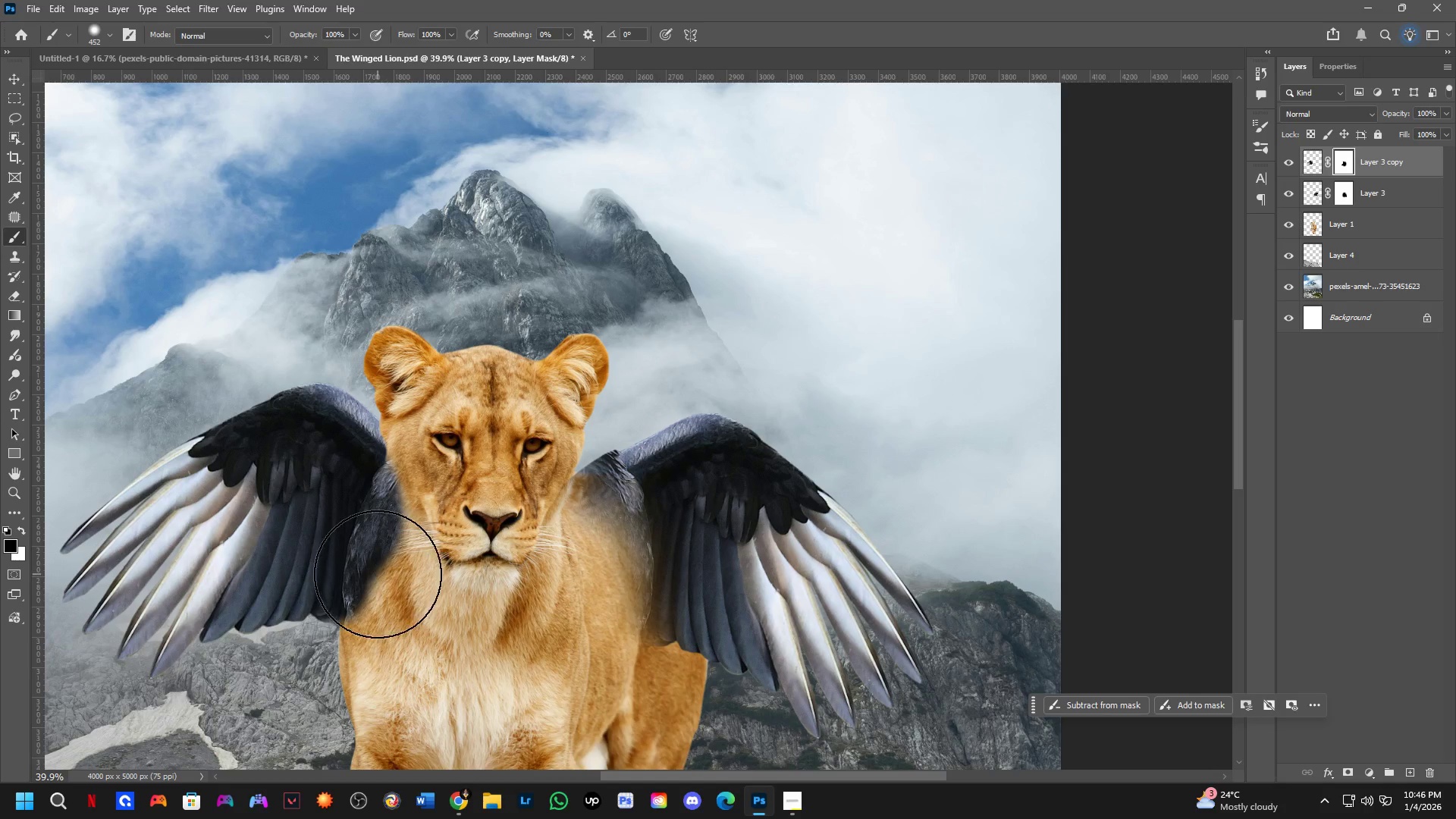 
key(X)
 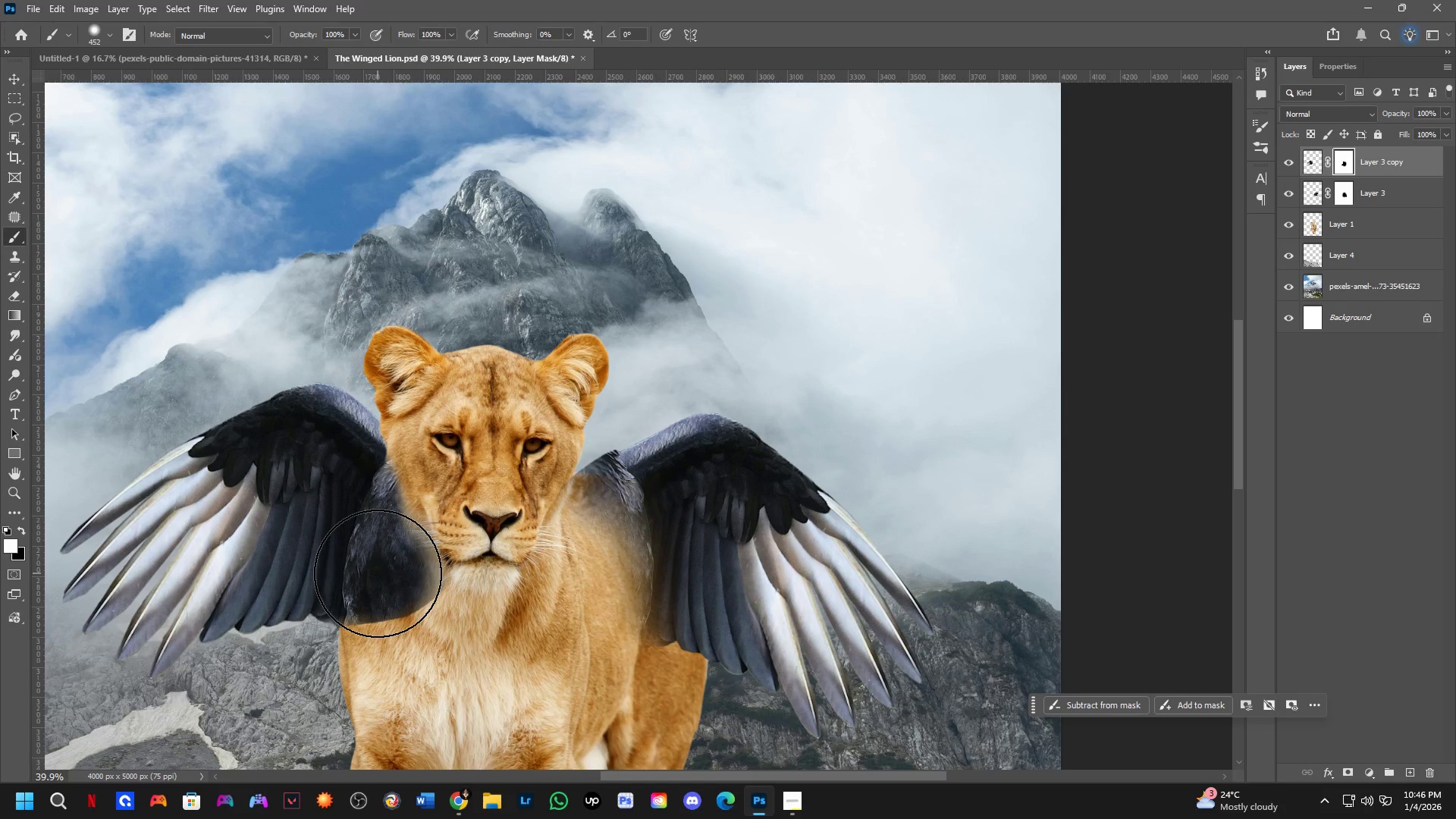 
left_click([378, 573])
 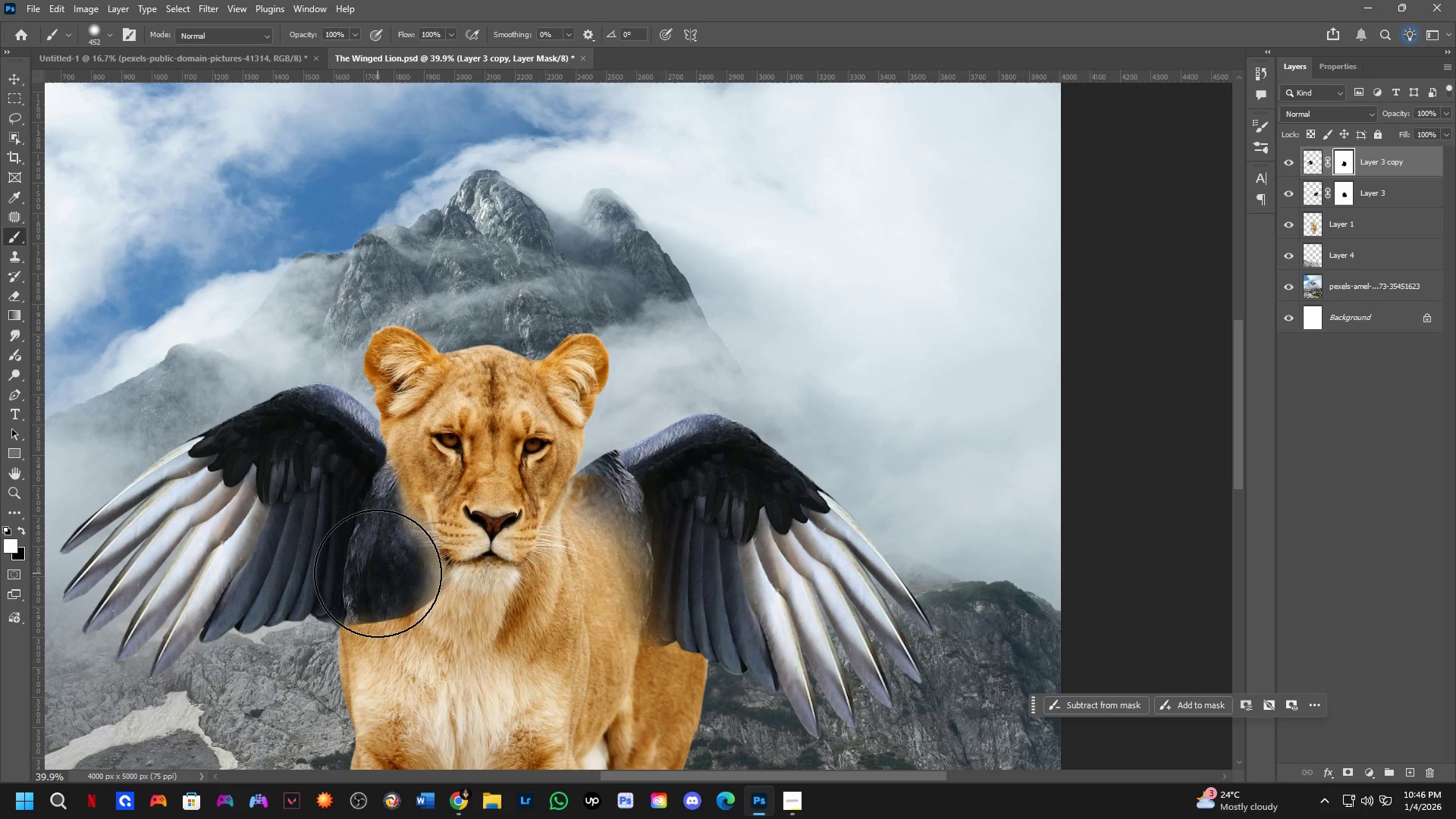 
double_click([378, 574])
 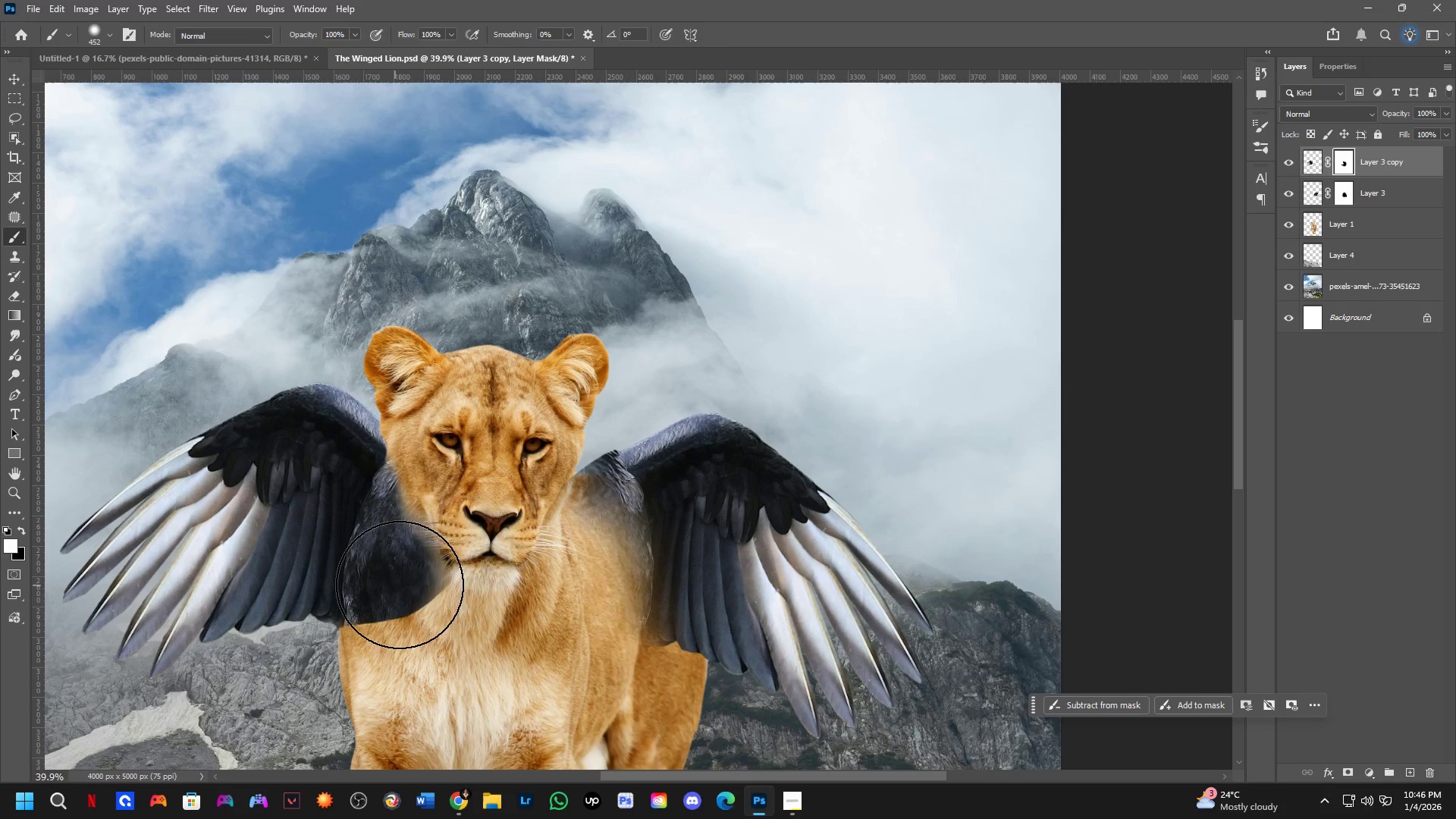 
key(Alt+AltLeft)
 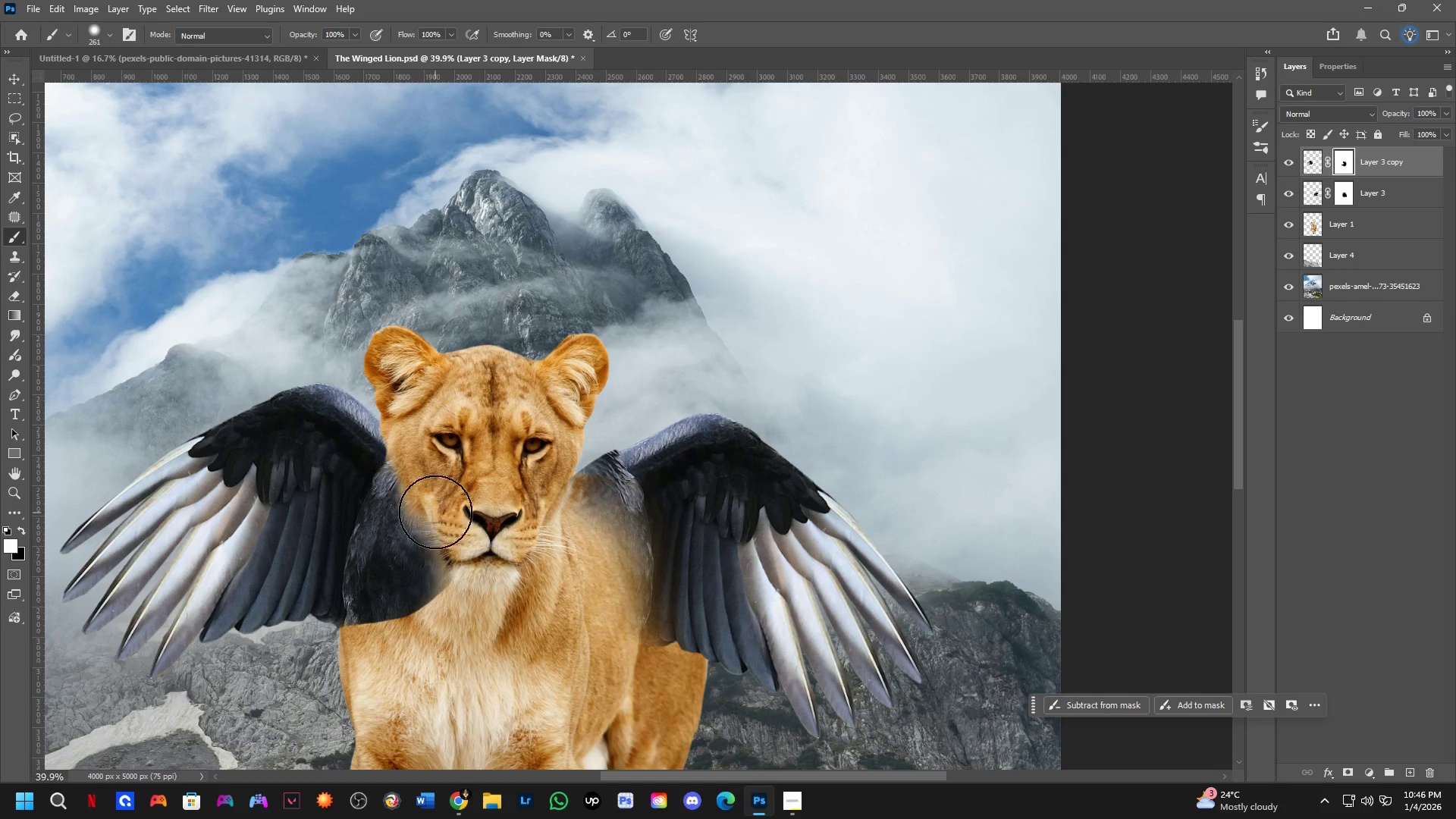 
key(X)
 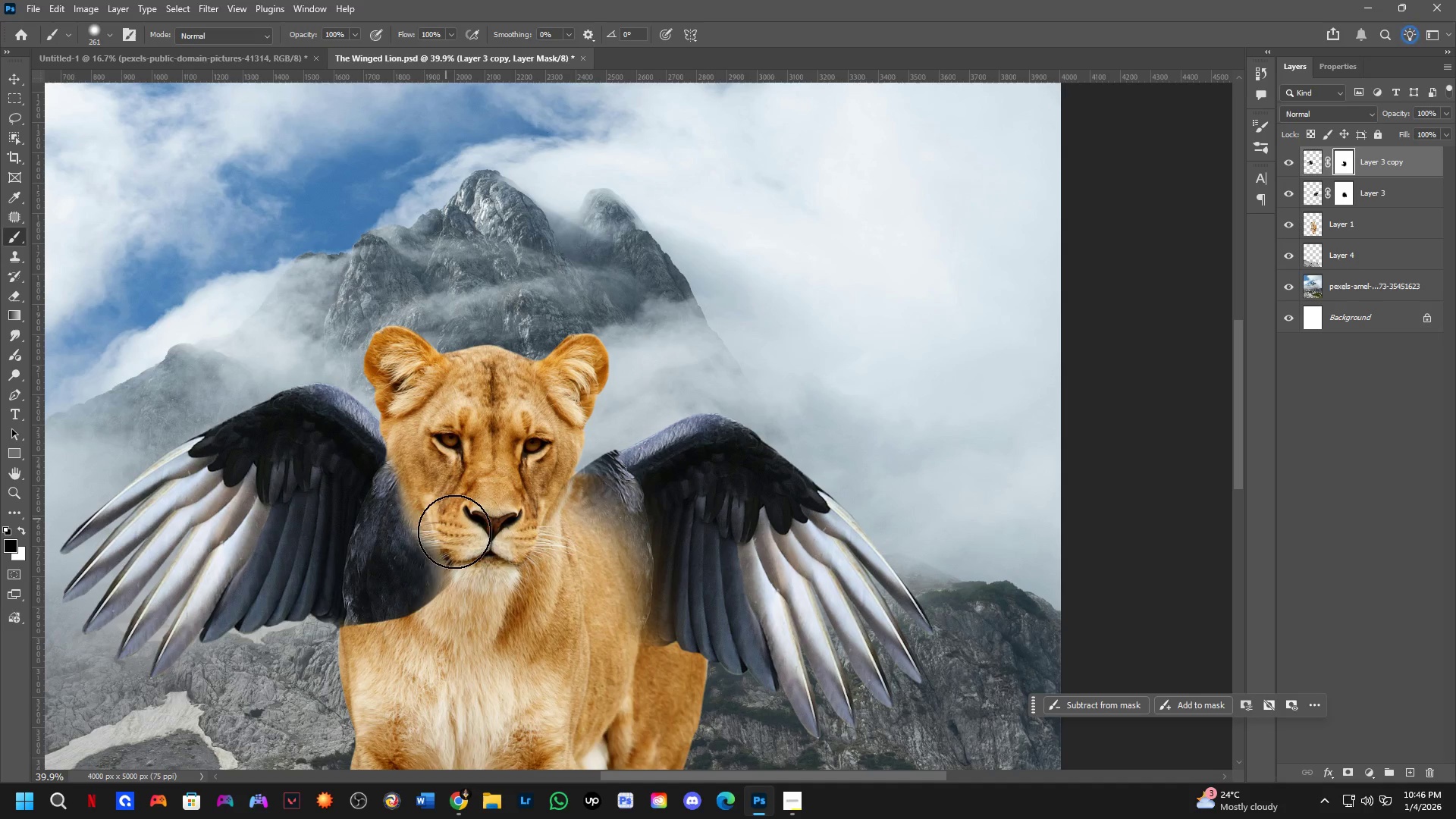 
left_click_drag(start_coordinate=[444, 516], to_coordinate=[476, 570])
 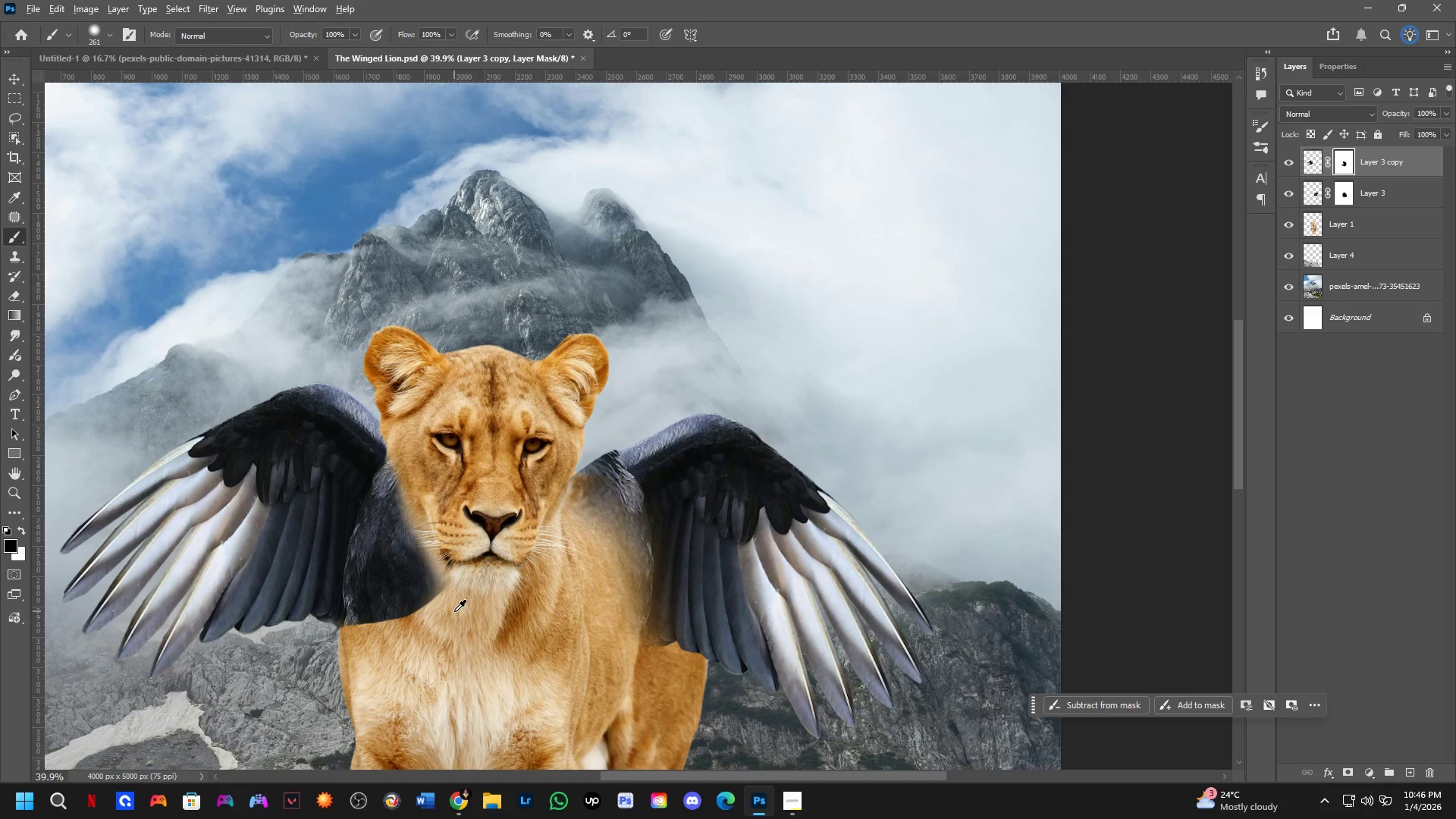 
hold_key(key=AltLeft, duration=0.38)
 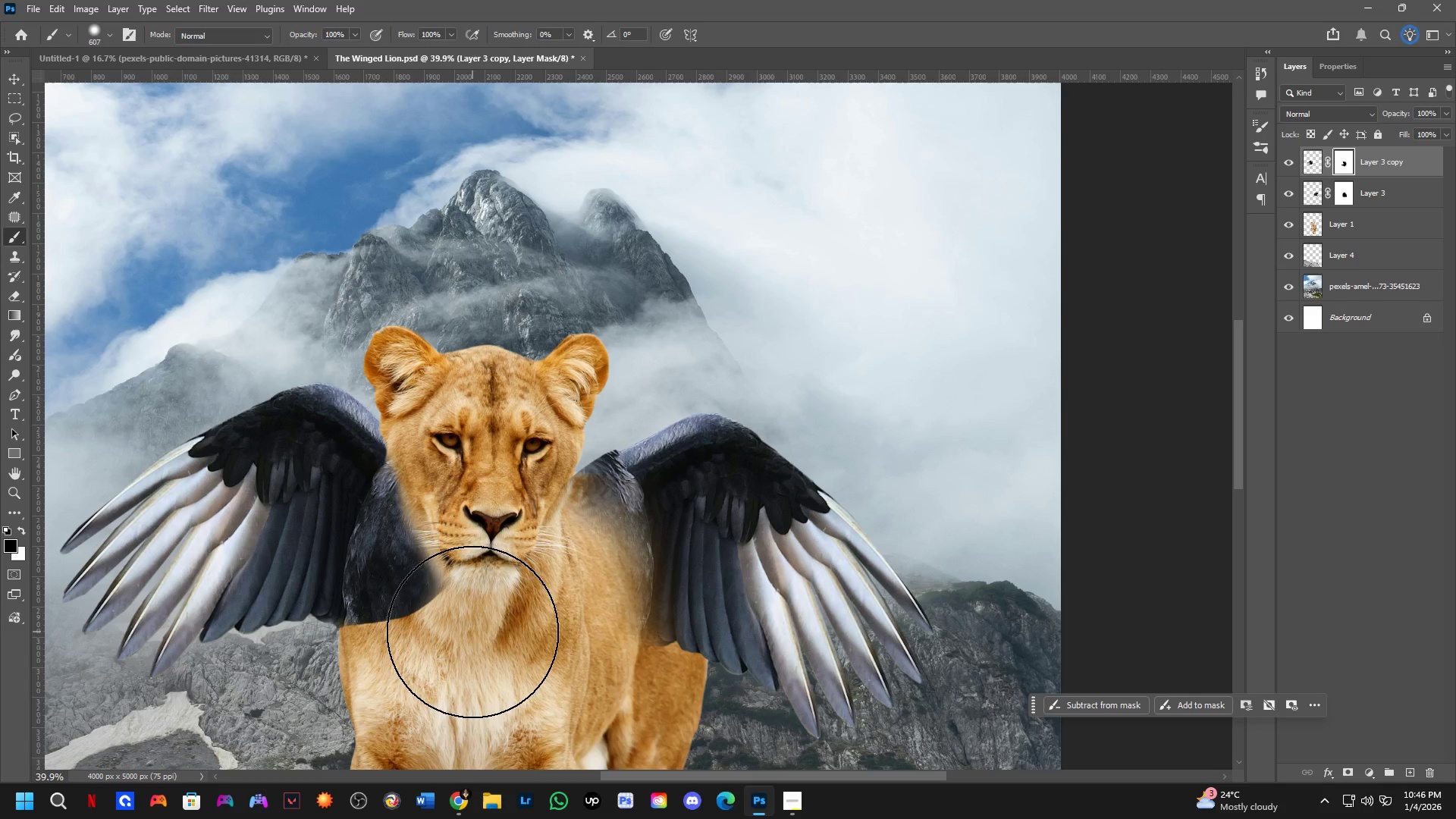 
left_click_drag(start_coordinate=[472, 632], to_coordinate=[467, 642])
 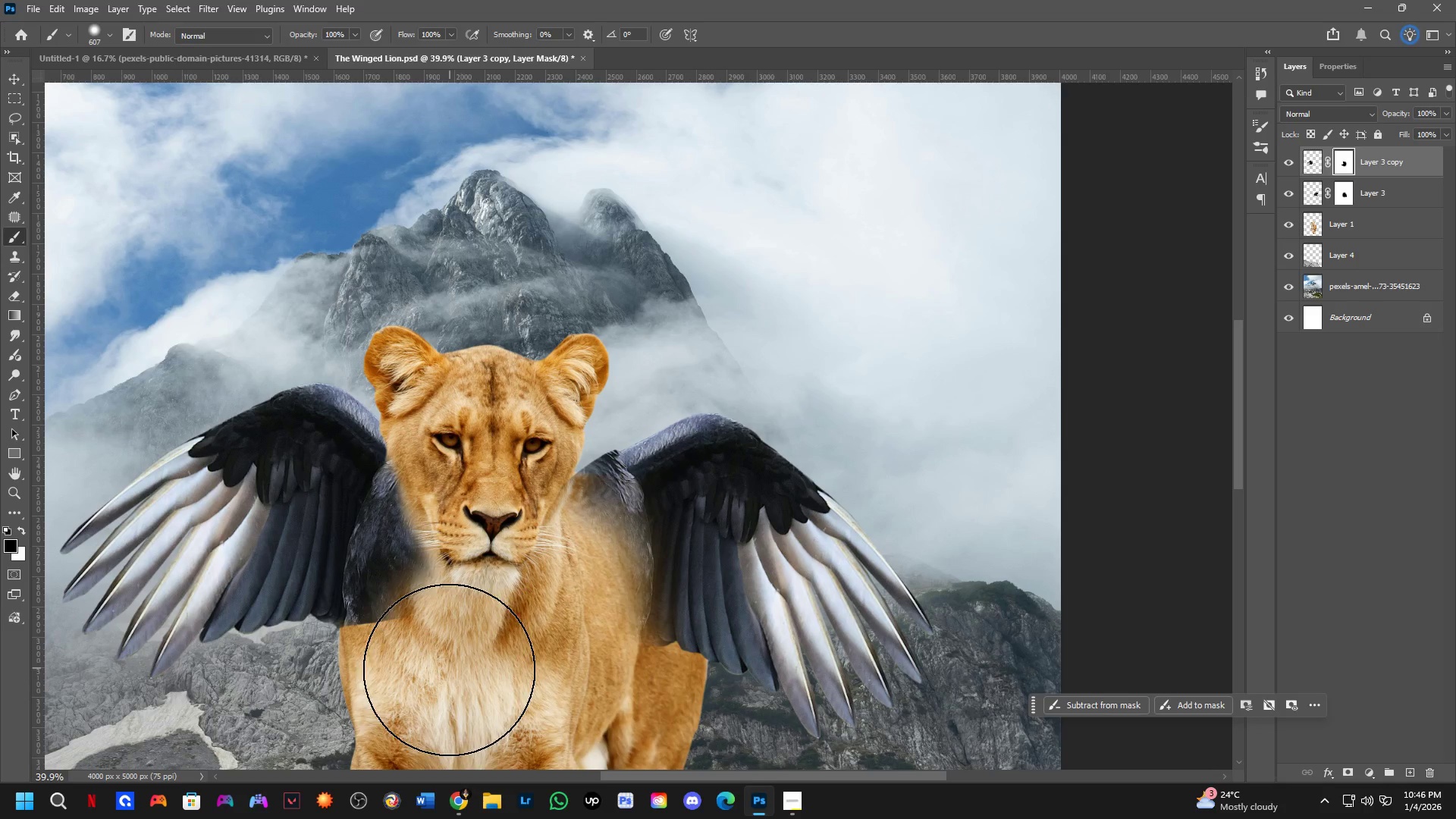 
left_click_drag(start_coordinate=[445, 674], to_coordinate=[434, 679])
 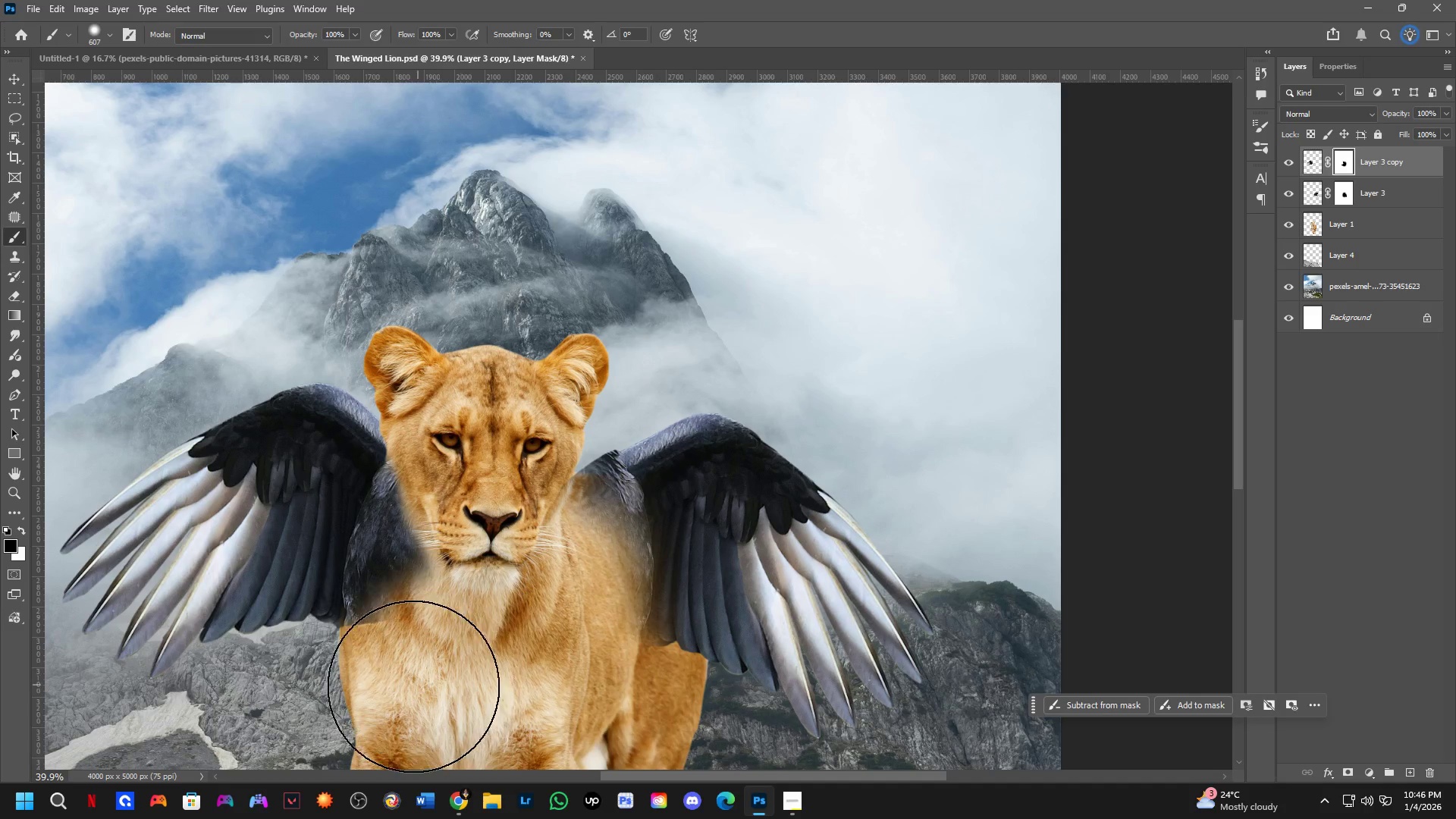 
left_click_drag(start_coordinate=[420, 683], to_coordinate=[413, 686])
 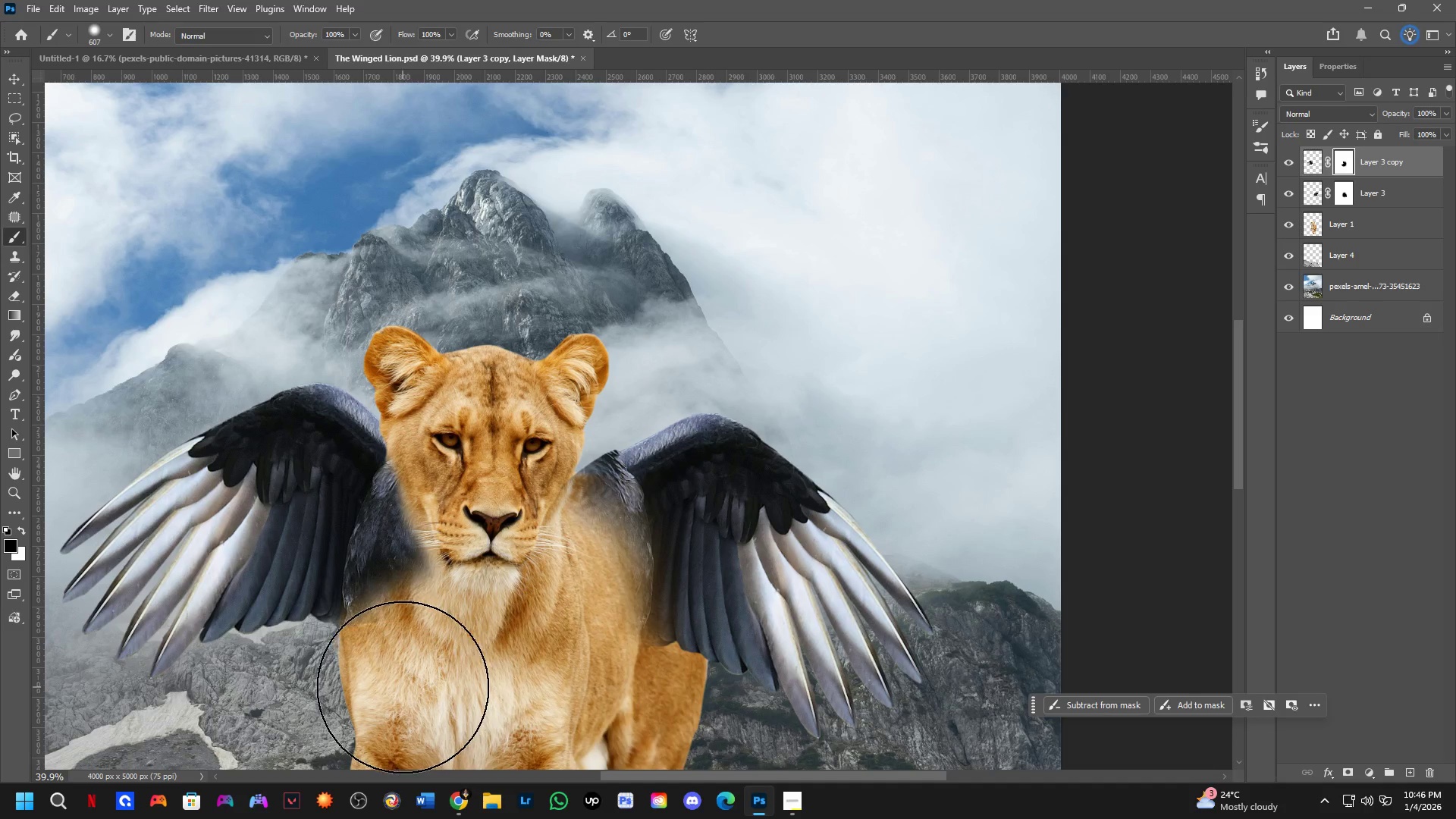 
triple_click([403, 687])
 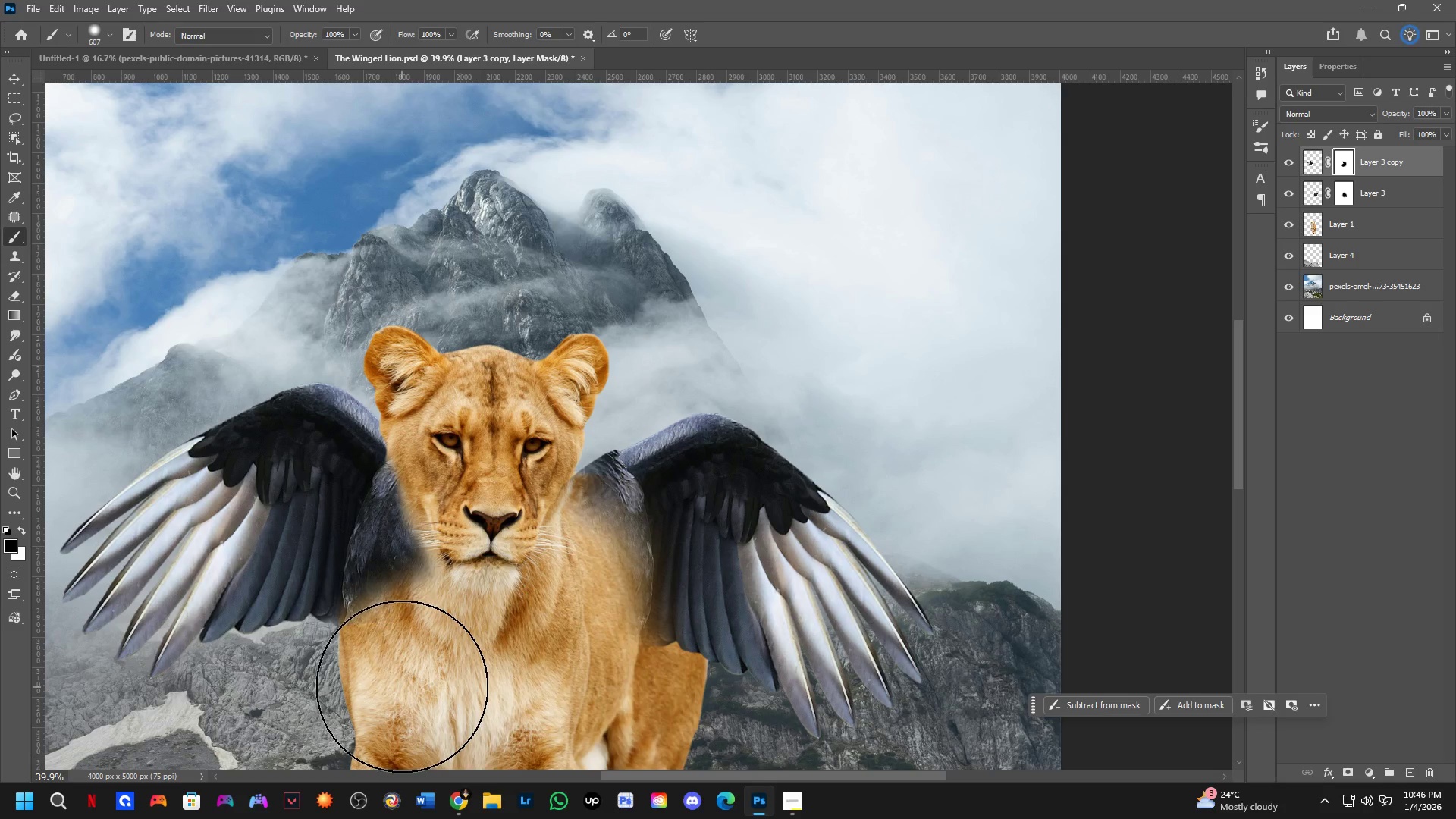 
triple_click([402, 687])
 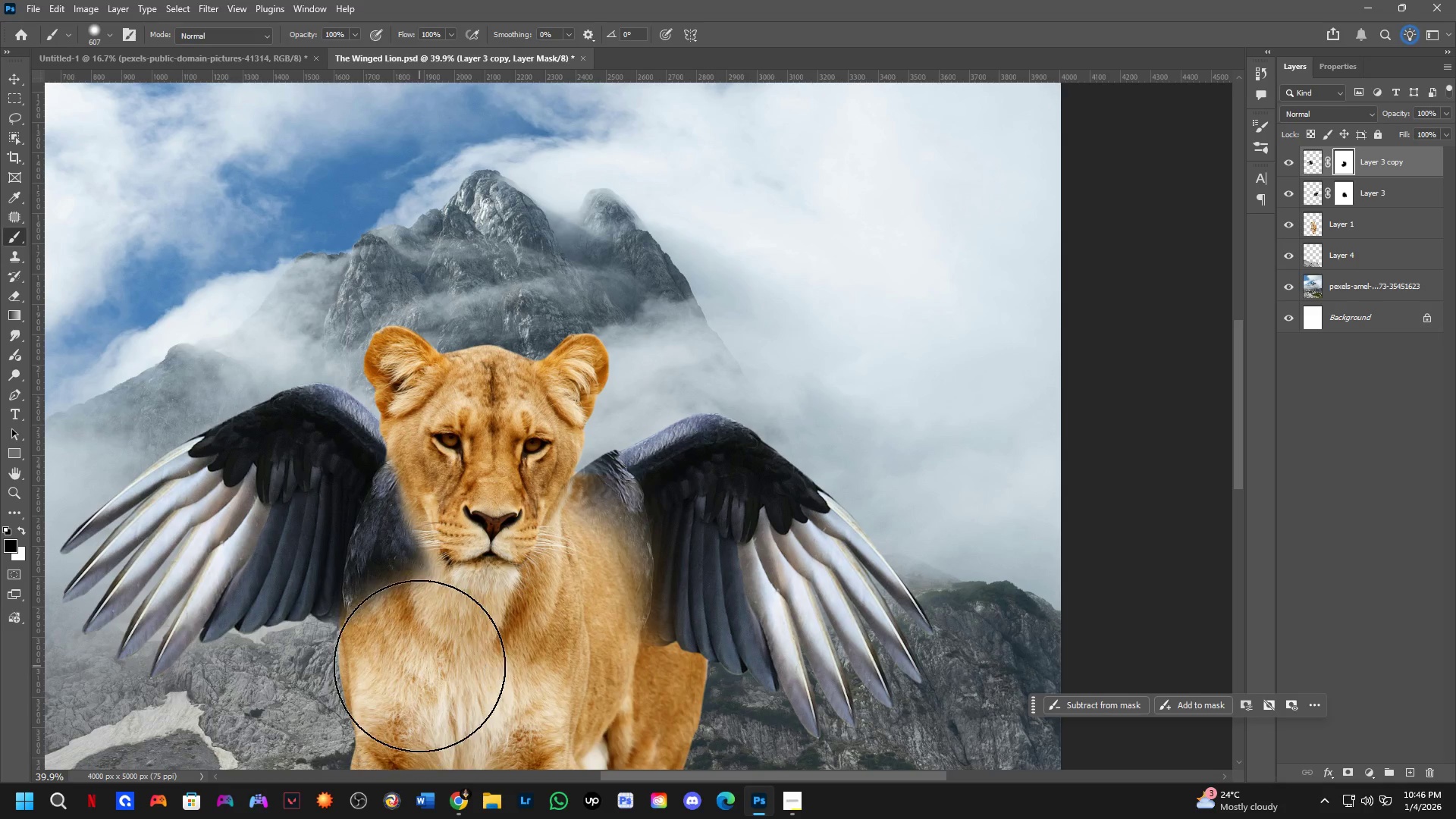 
key(Alt+AltLeft)
 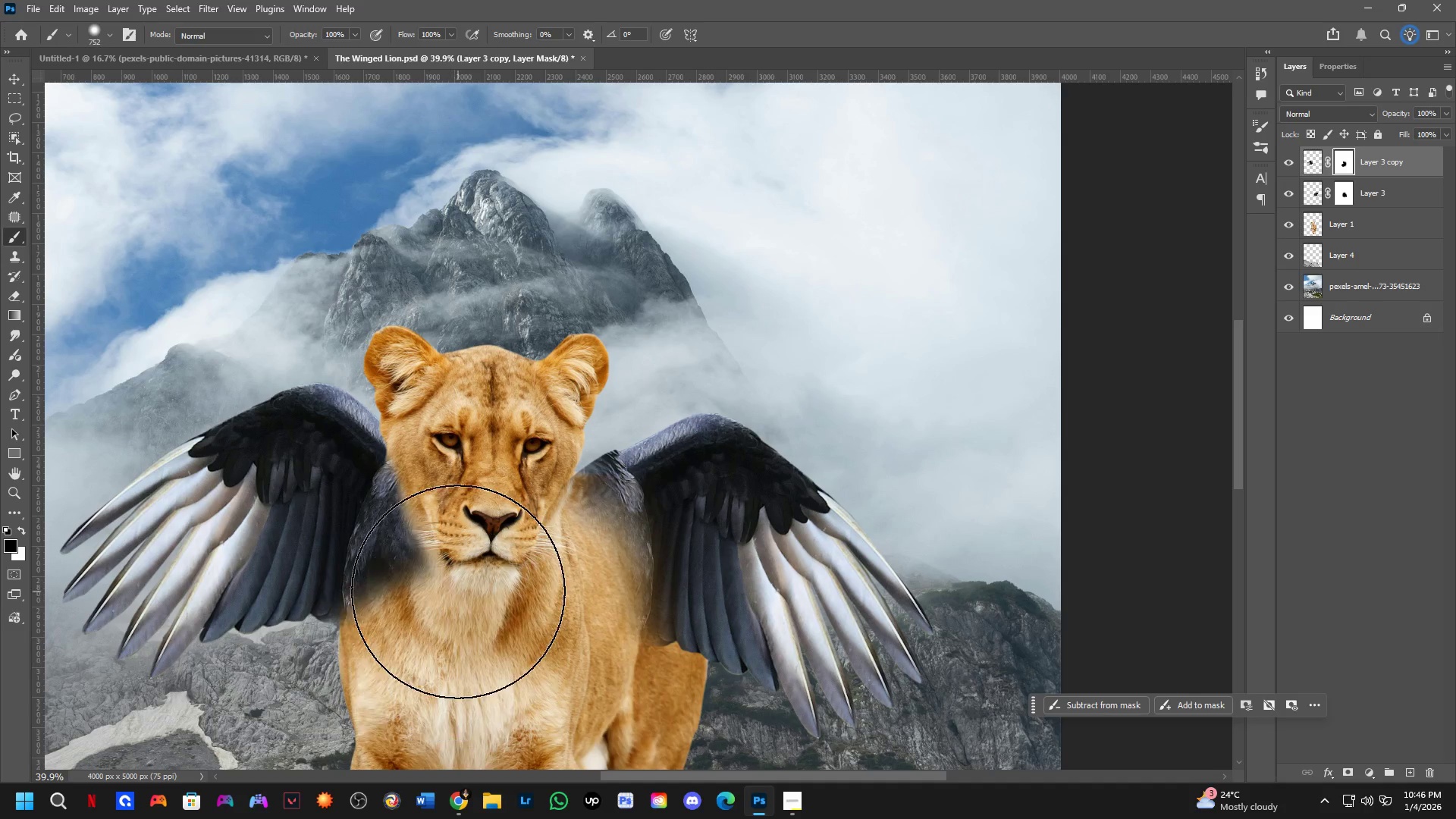 
left_click([458, 592])
 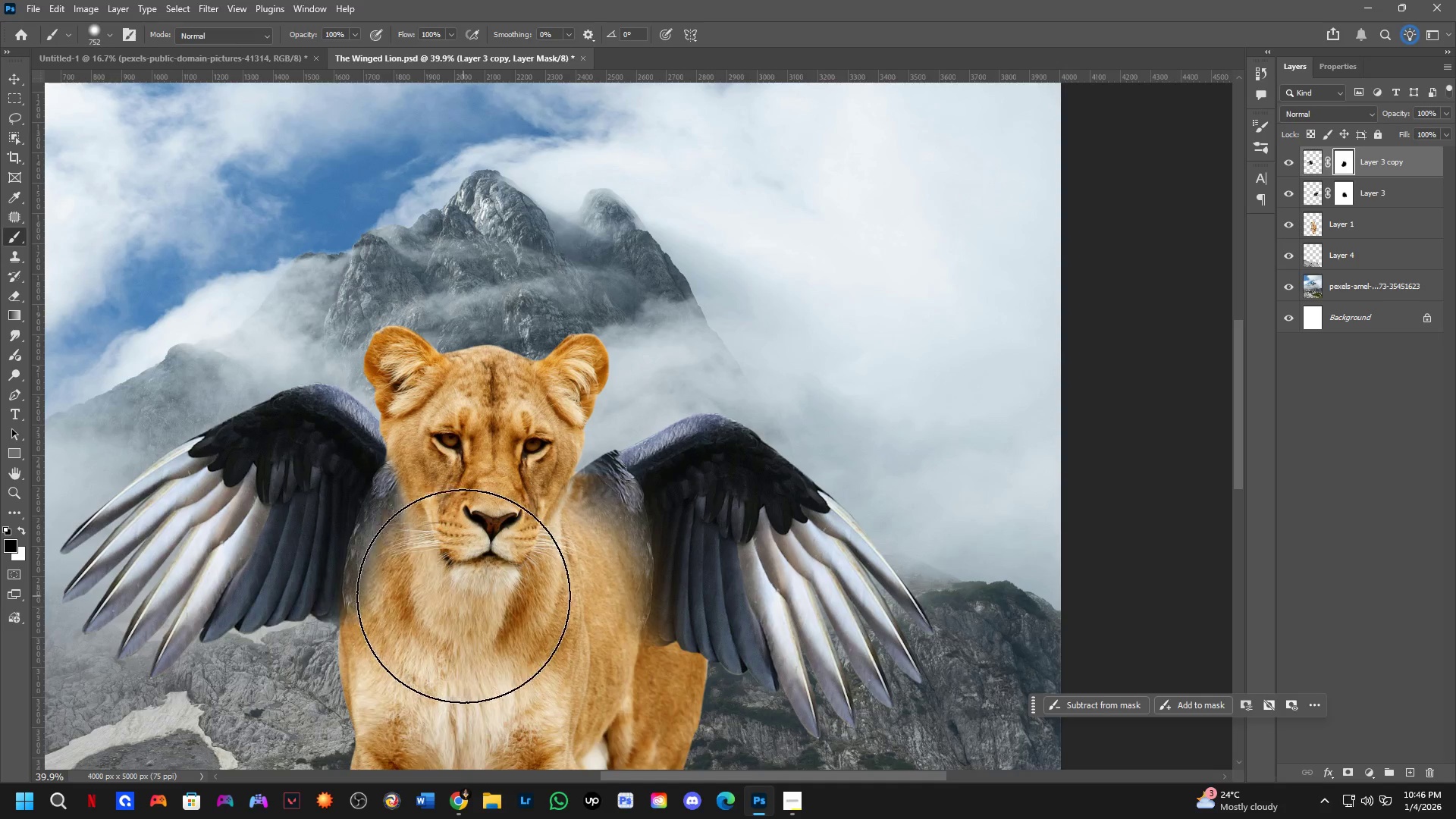 
hold_key(key=Space, duration=0.52)
 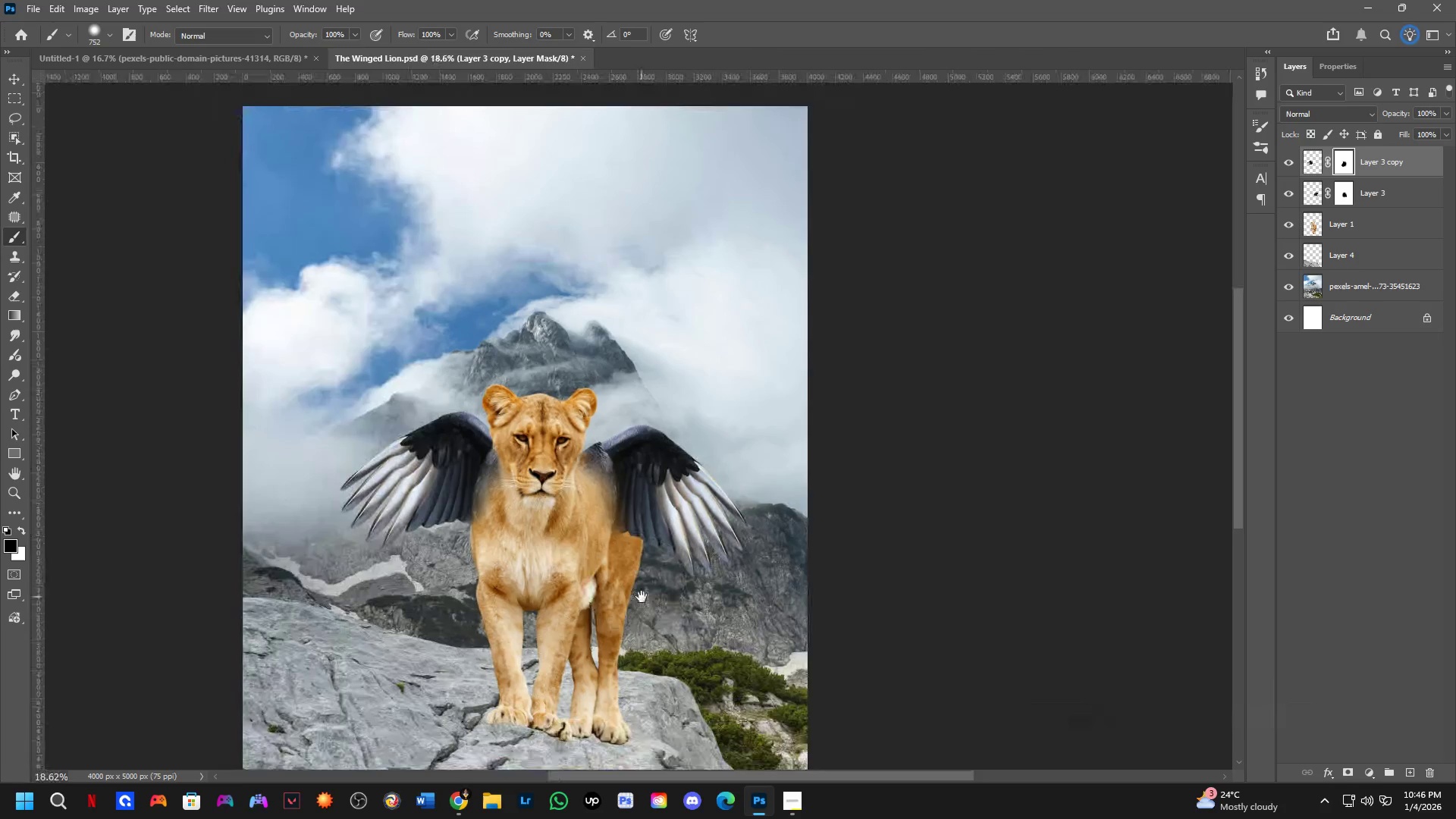 
left_click_drag(start_coordinate=[572, 654], to_coordinate=[592, 557])
 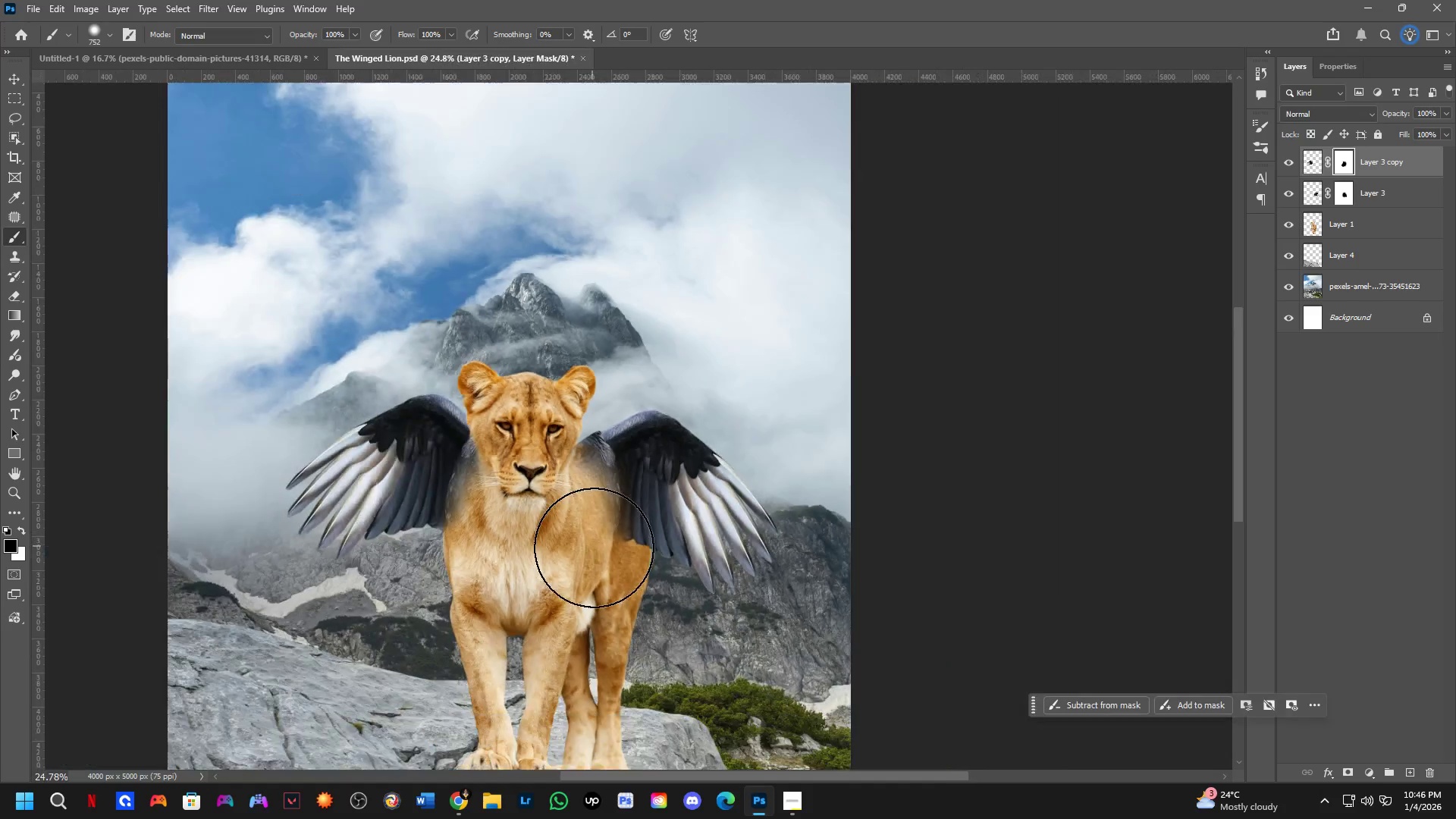 
scroll: coordinate [502, 629], scroll_direction: down, amount: 3.0
 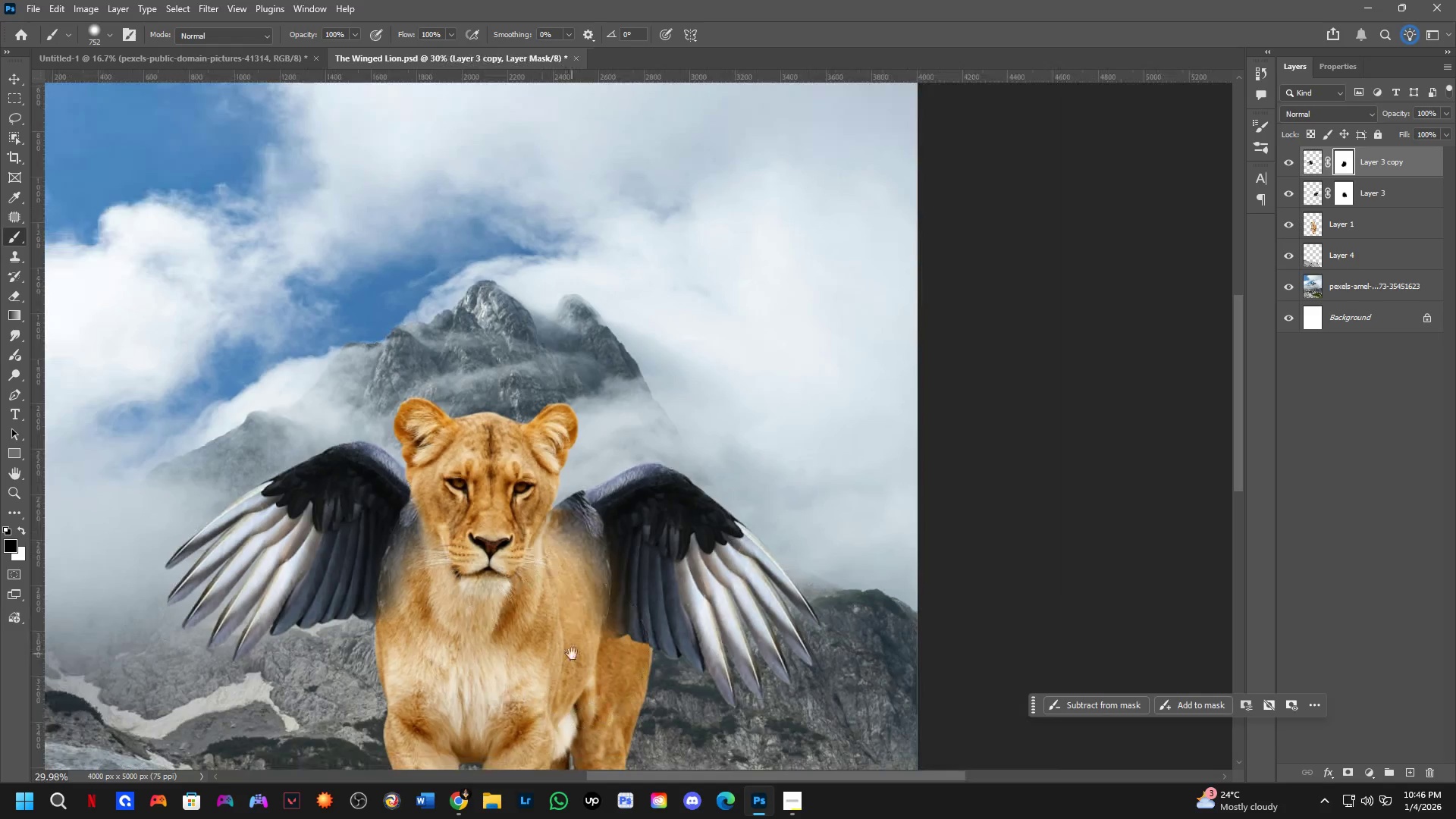 
hold_key(key=Space, duration=0.48)
 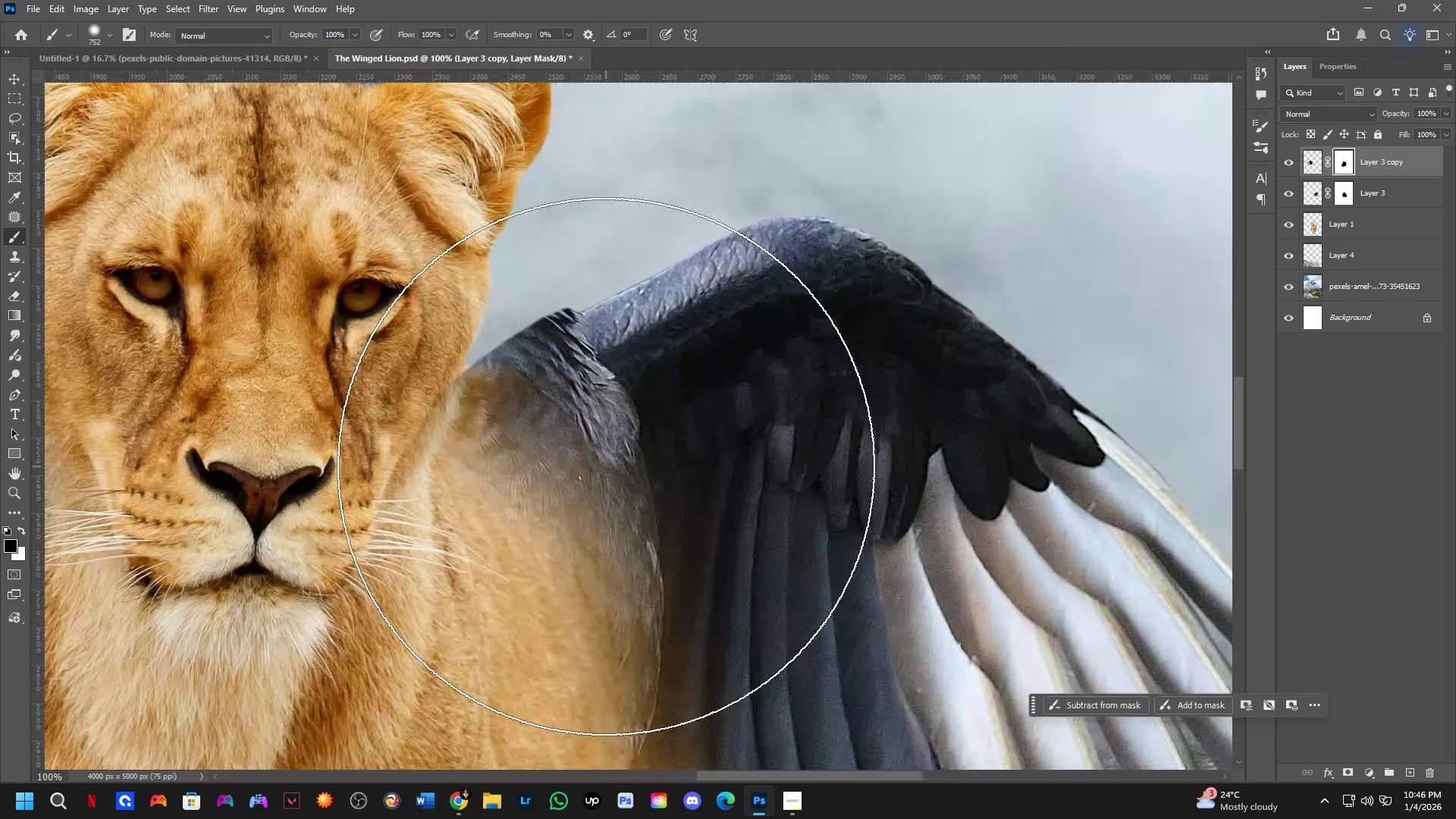 
left_click_drag(start_coordinate=[641, 607], to_coordinate=[642, 595])
 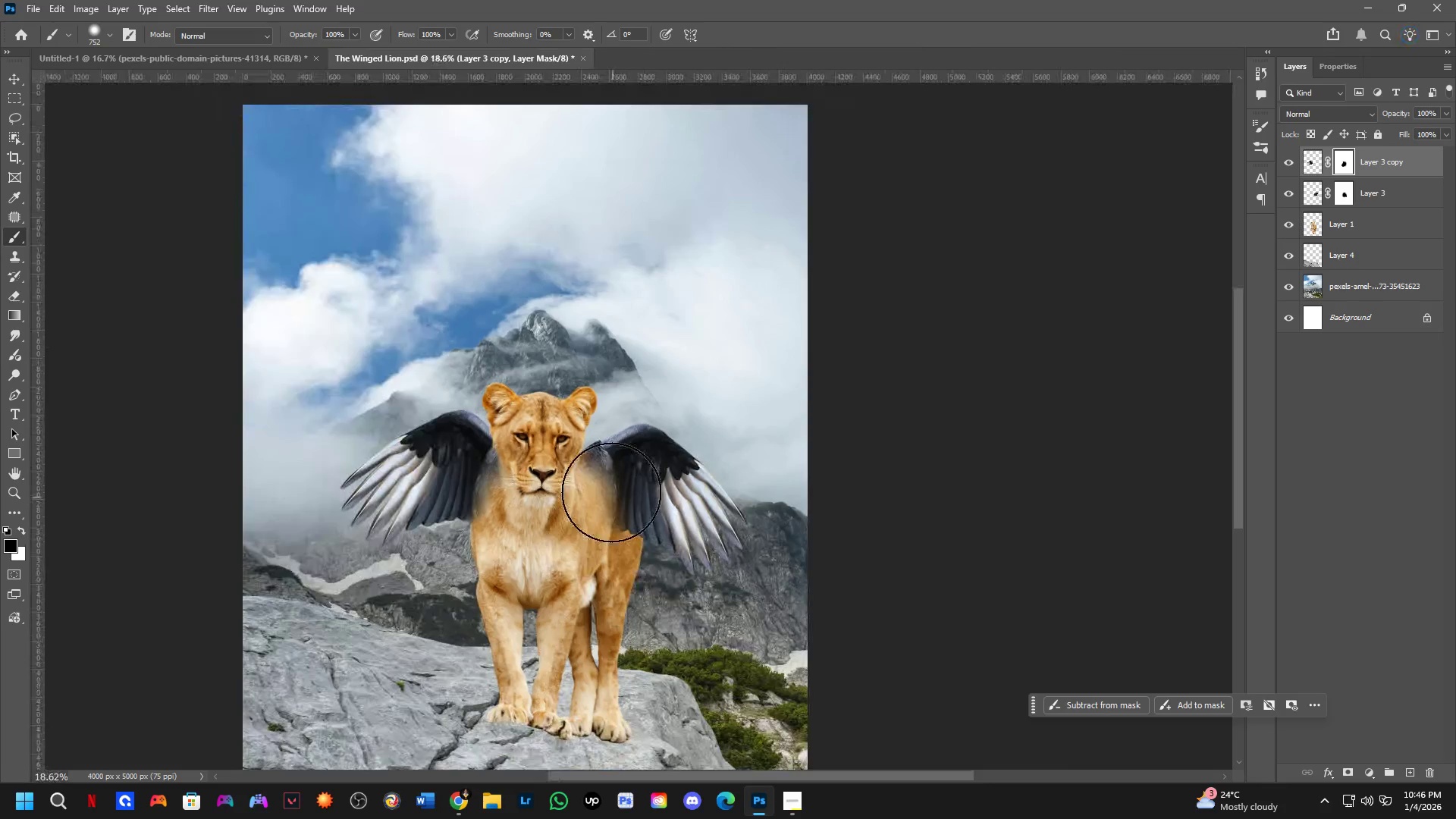 
scroll: coordinate [599, 554], scroll_direction: down, amount: 5.0
 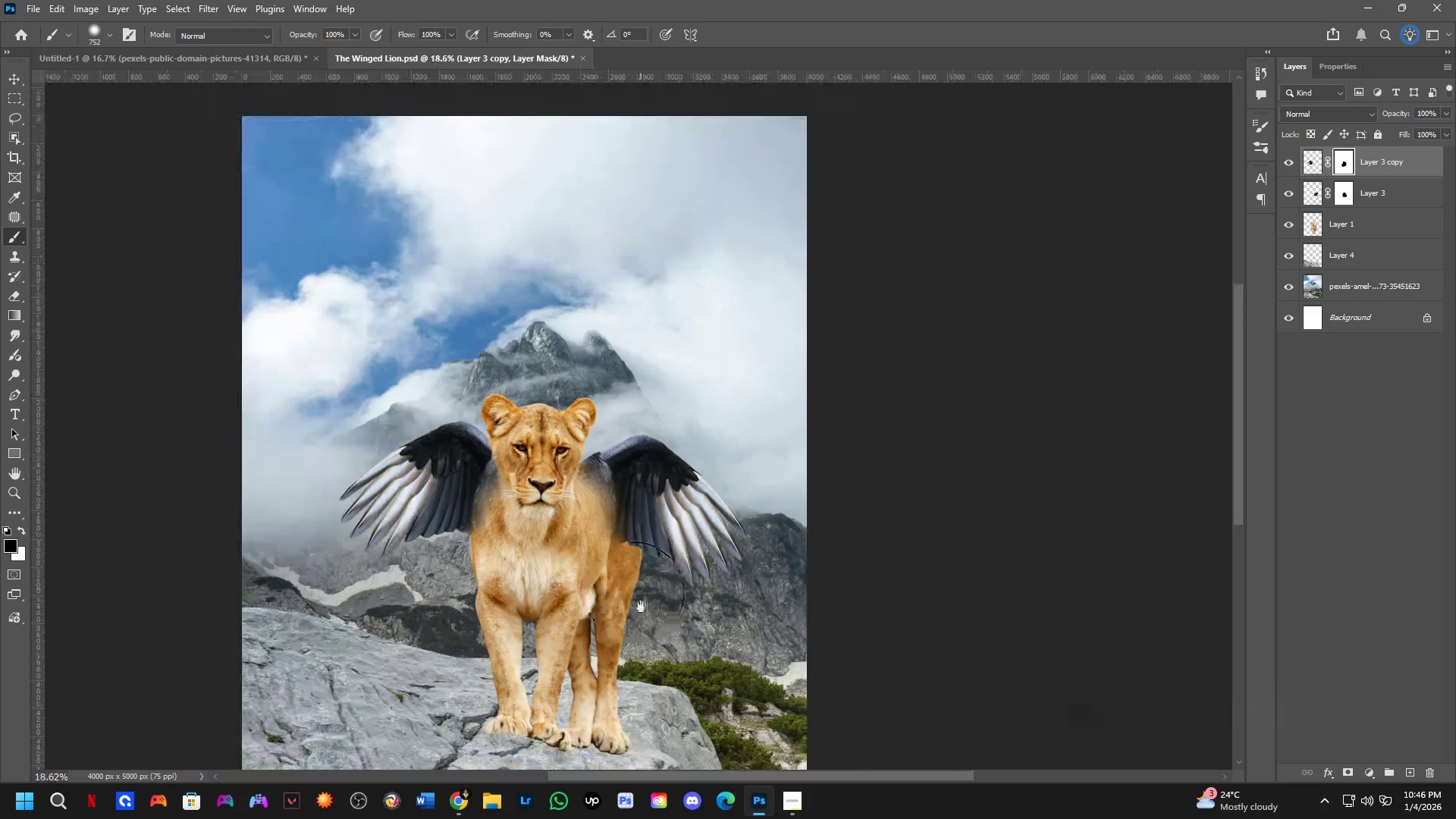 
key(Shift+ShiftLeft)
 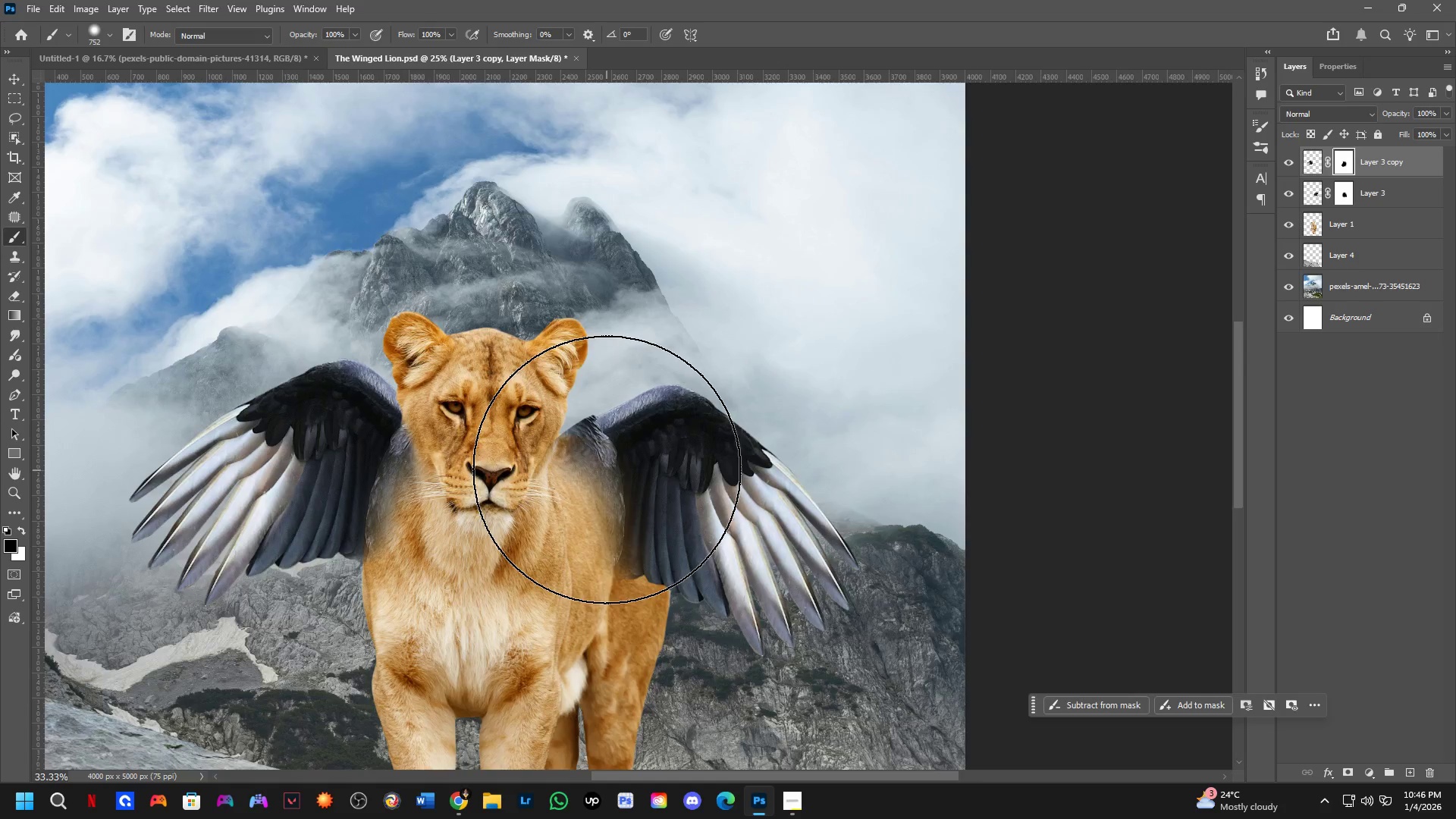 
hold_key(key=ShiftLeft, duration=0.41)
 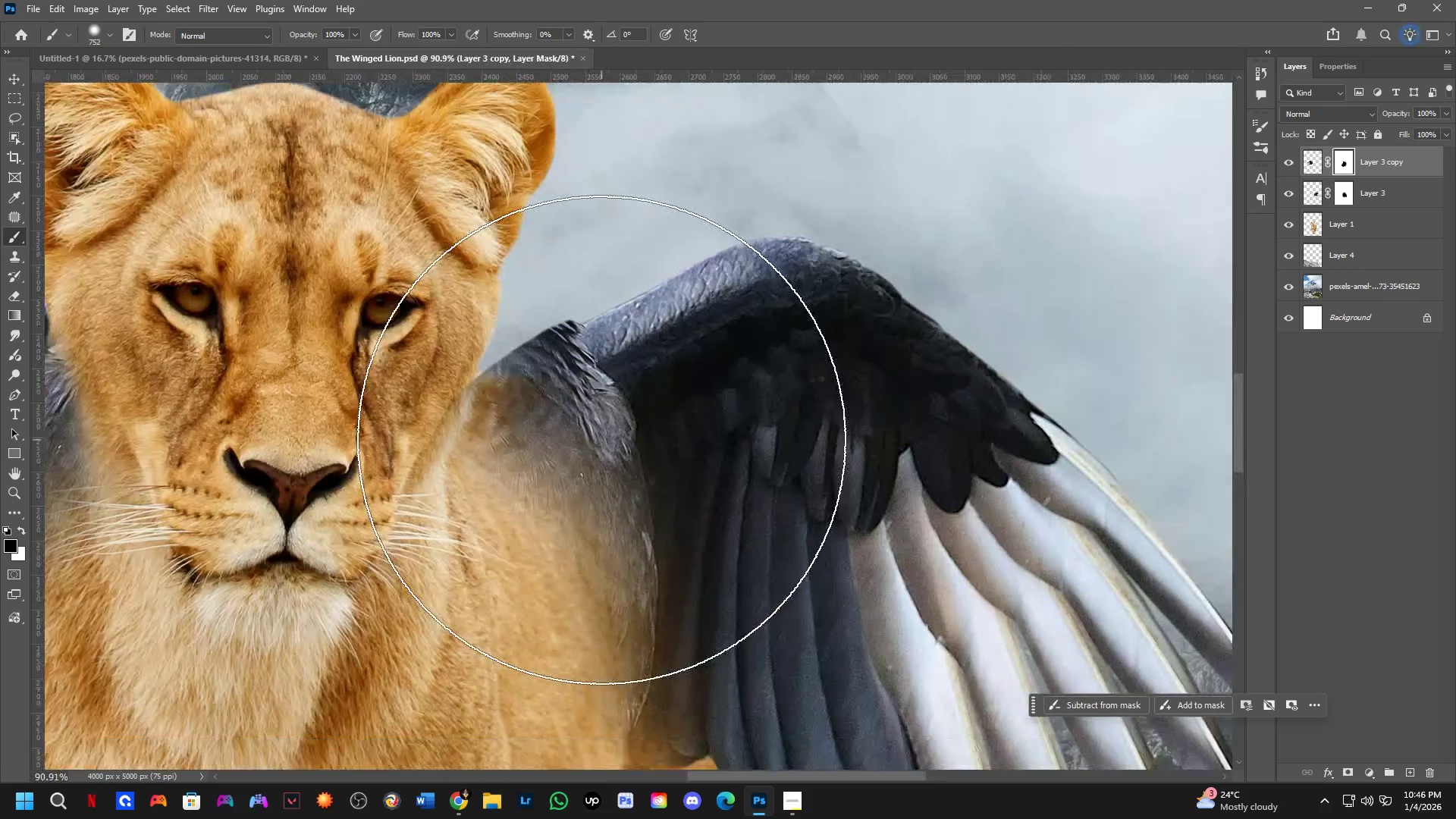 
scroll: coordinate [606, 466], scroll_direction: up, amount: 5.0
 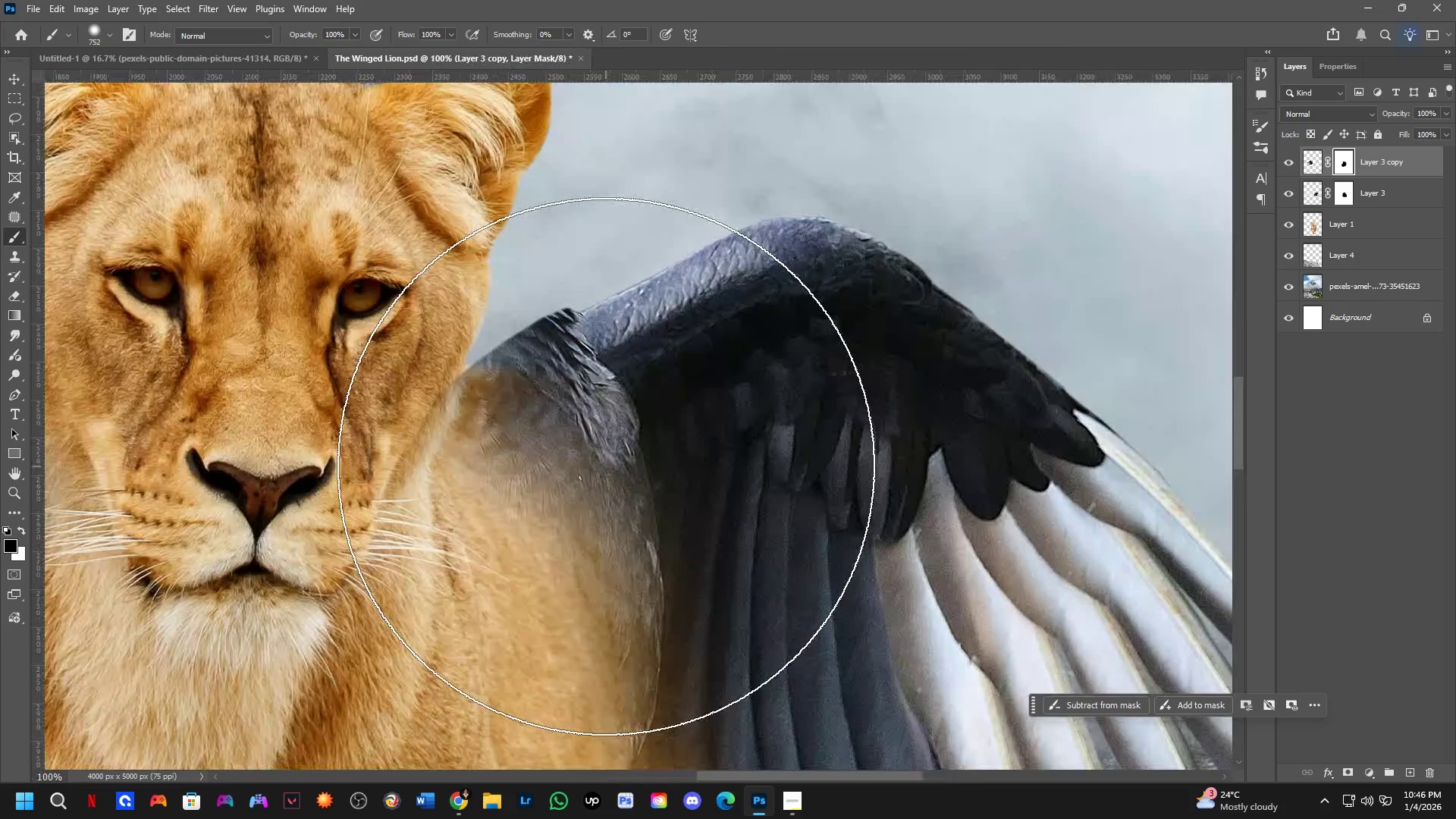 
hold_key(key=AltLeft, duration=0.33)
 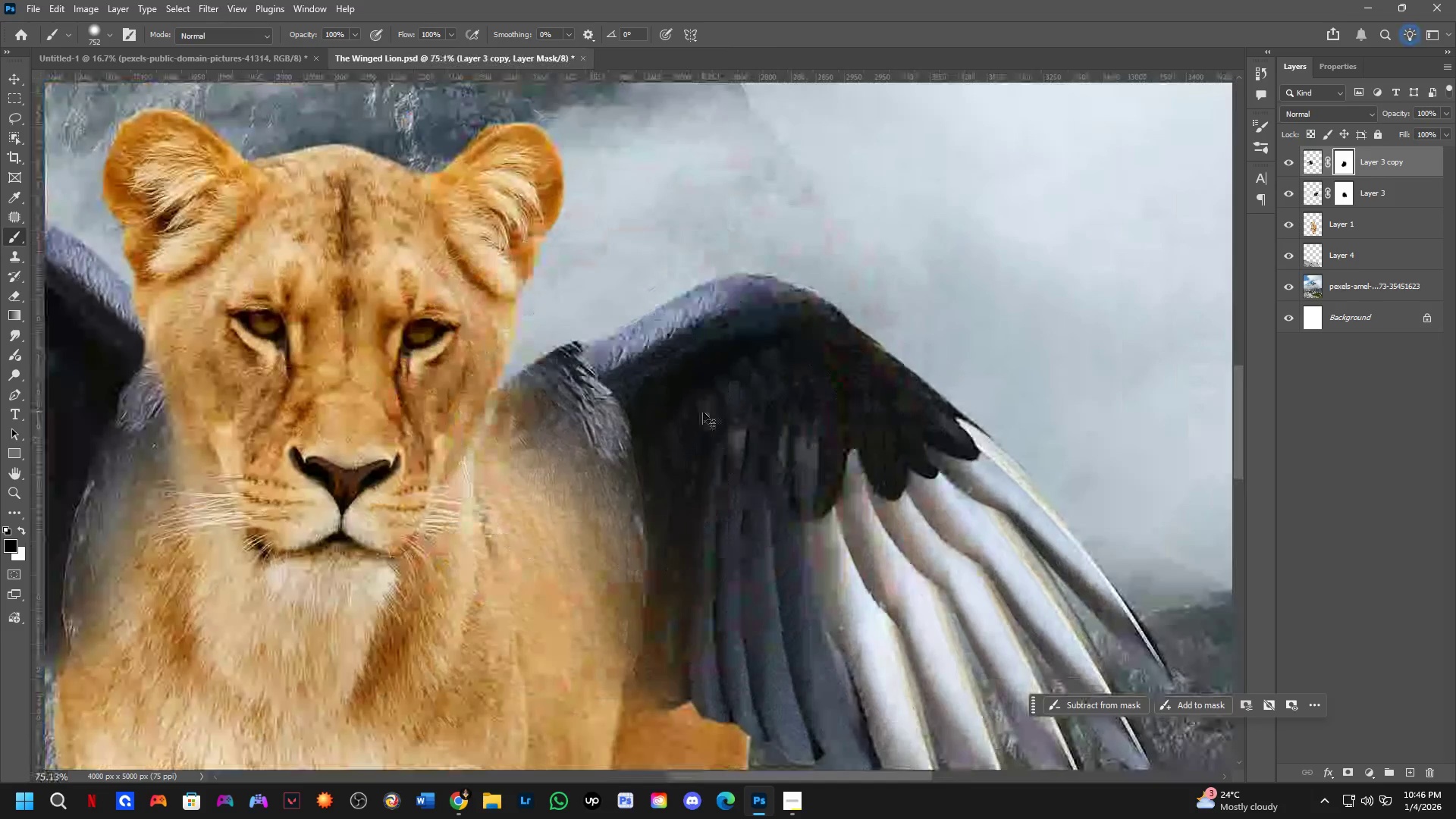 
scroll: coordinate [601, 440], scroll_direction: down, amount: 3.0
 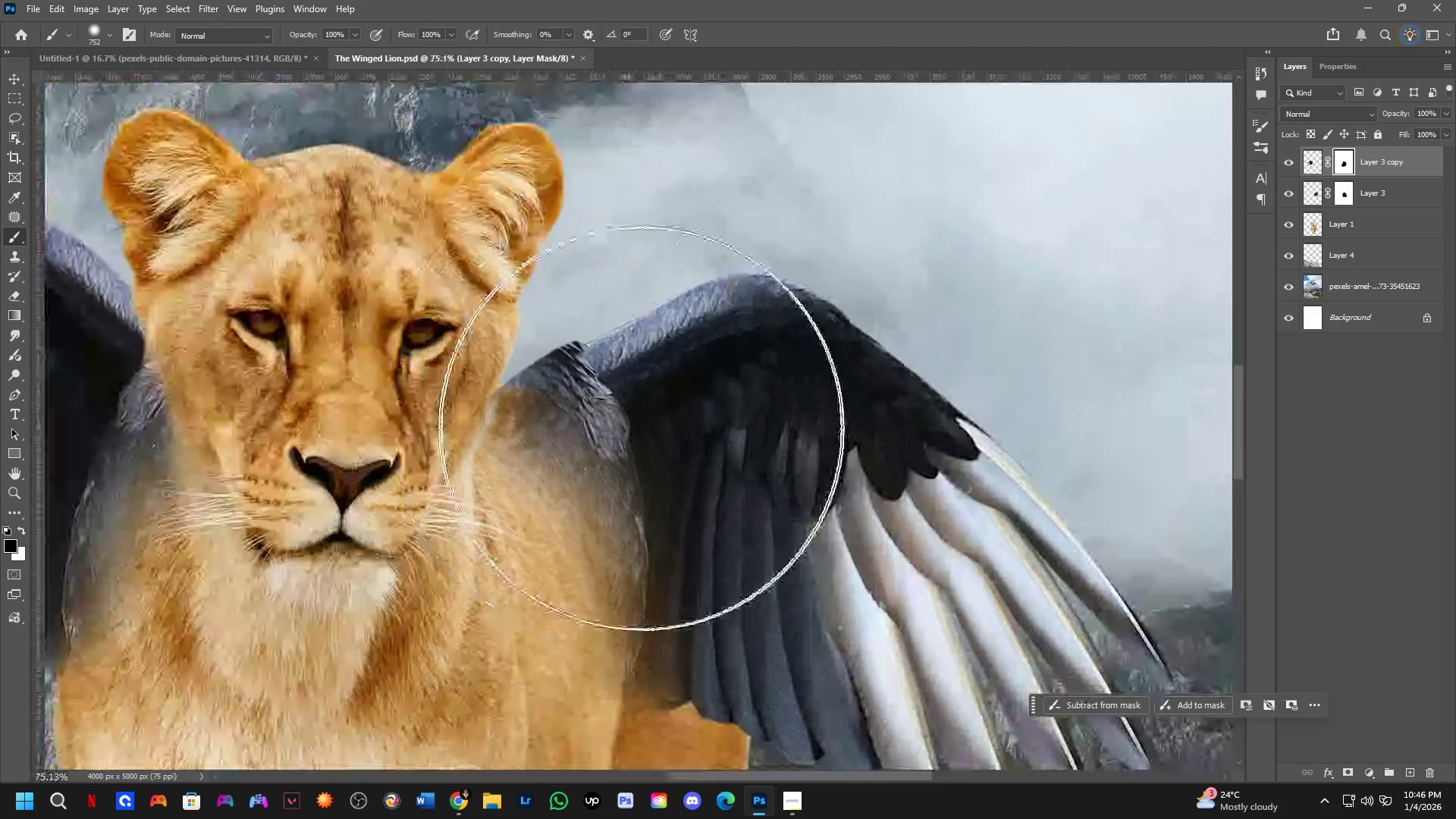 
key(Control+ControlLeft)
 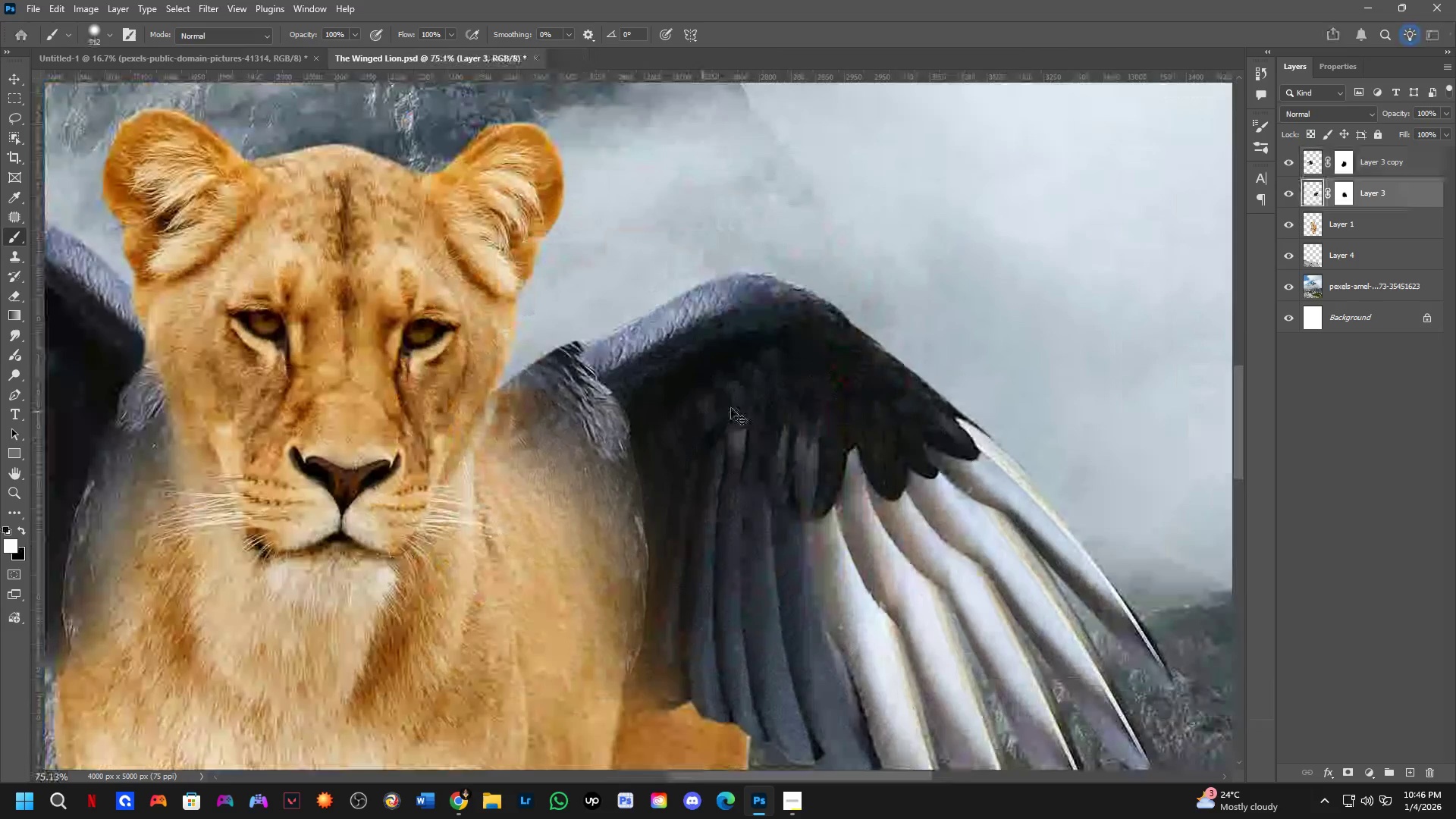 
left_click([703, 412])
 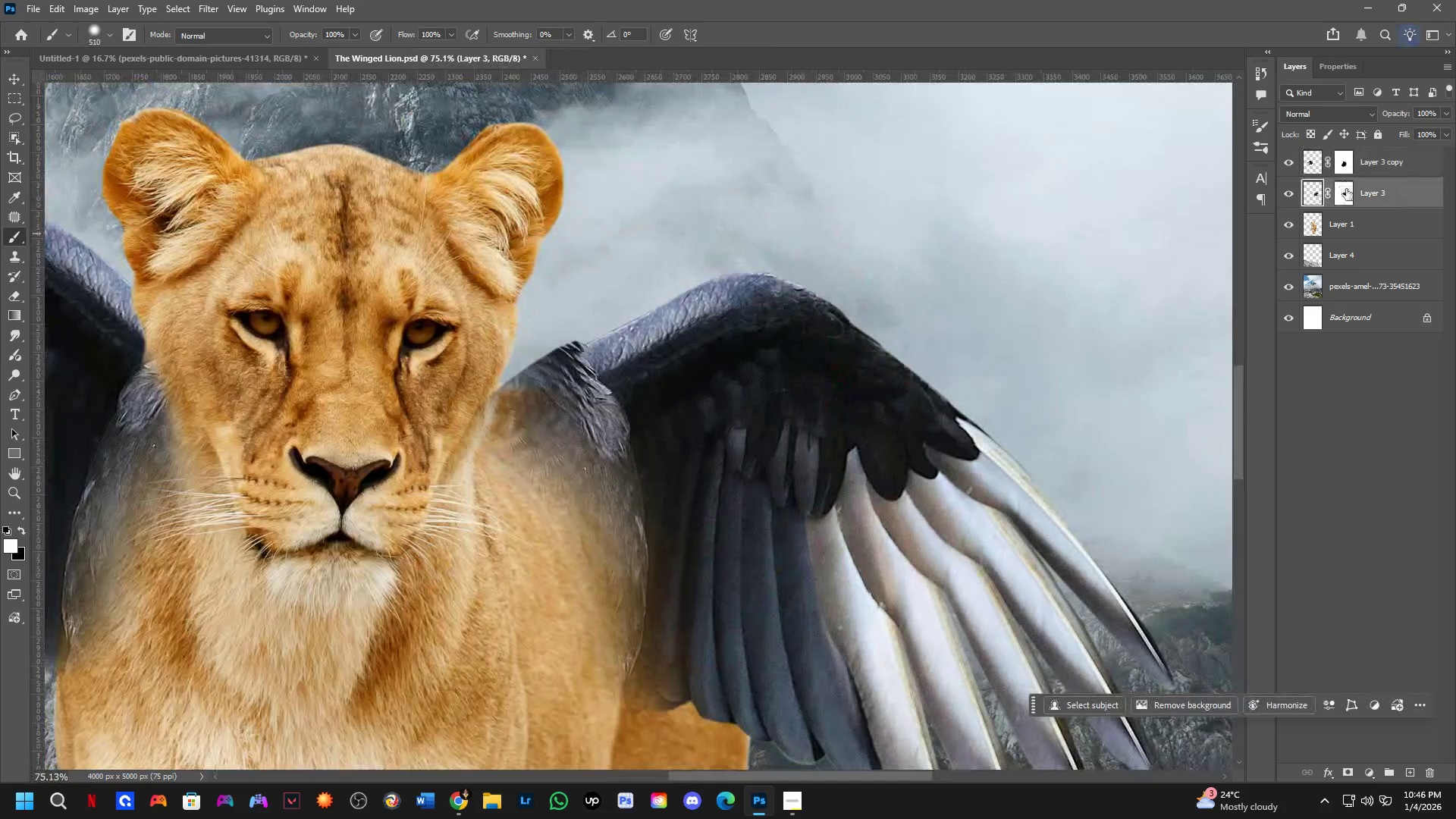 
left_click([1346, 189])
 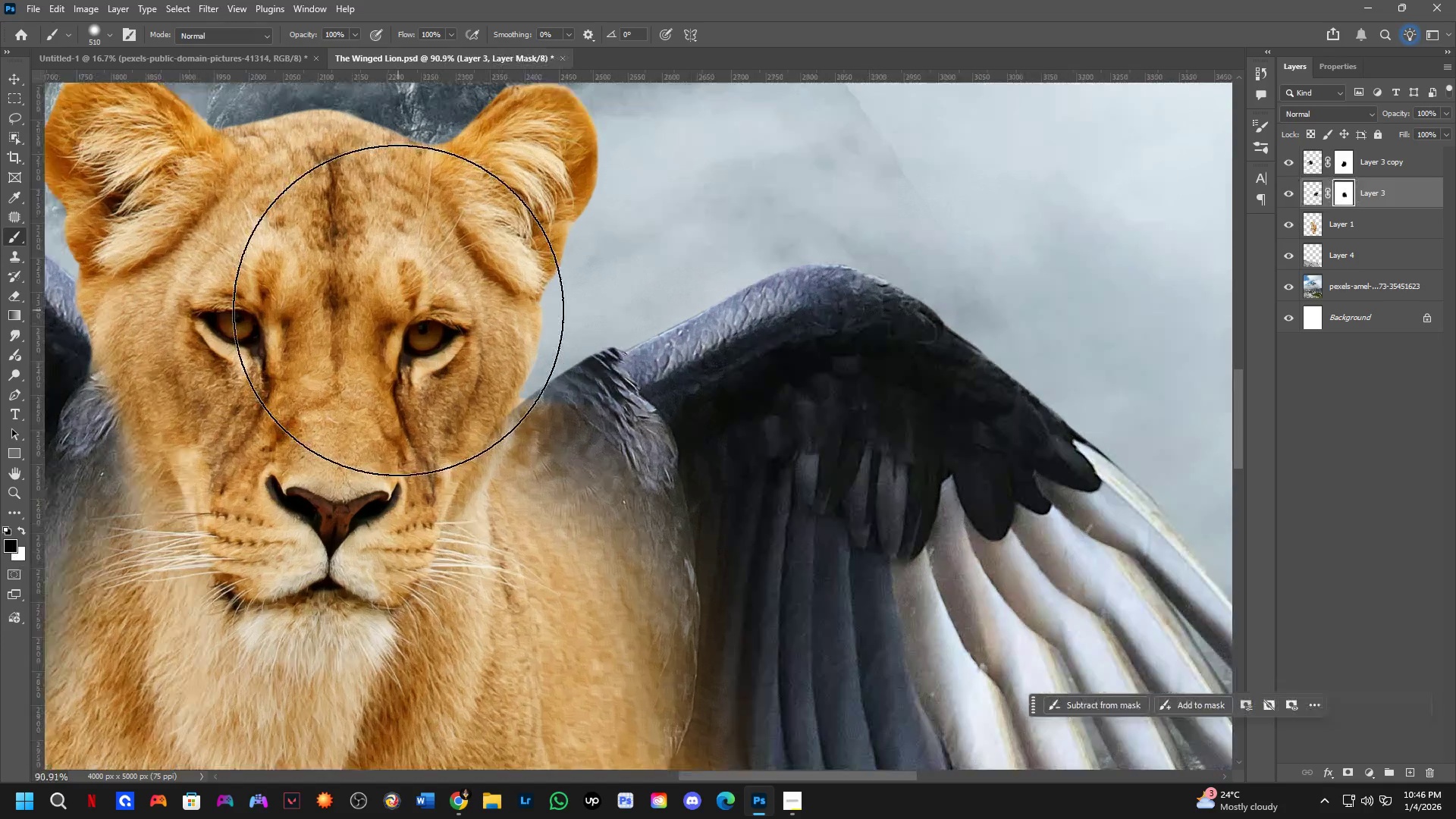 
hold_key(key=AltLeft, duration=0.47)
 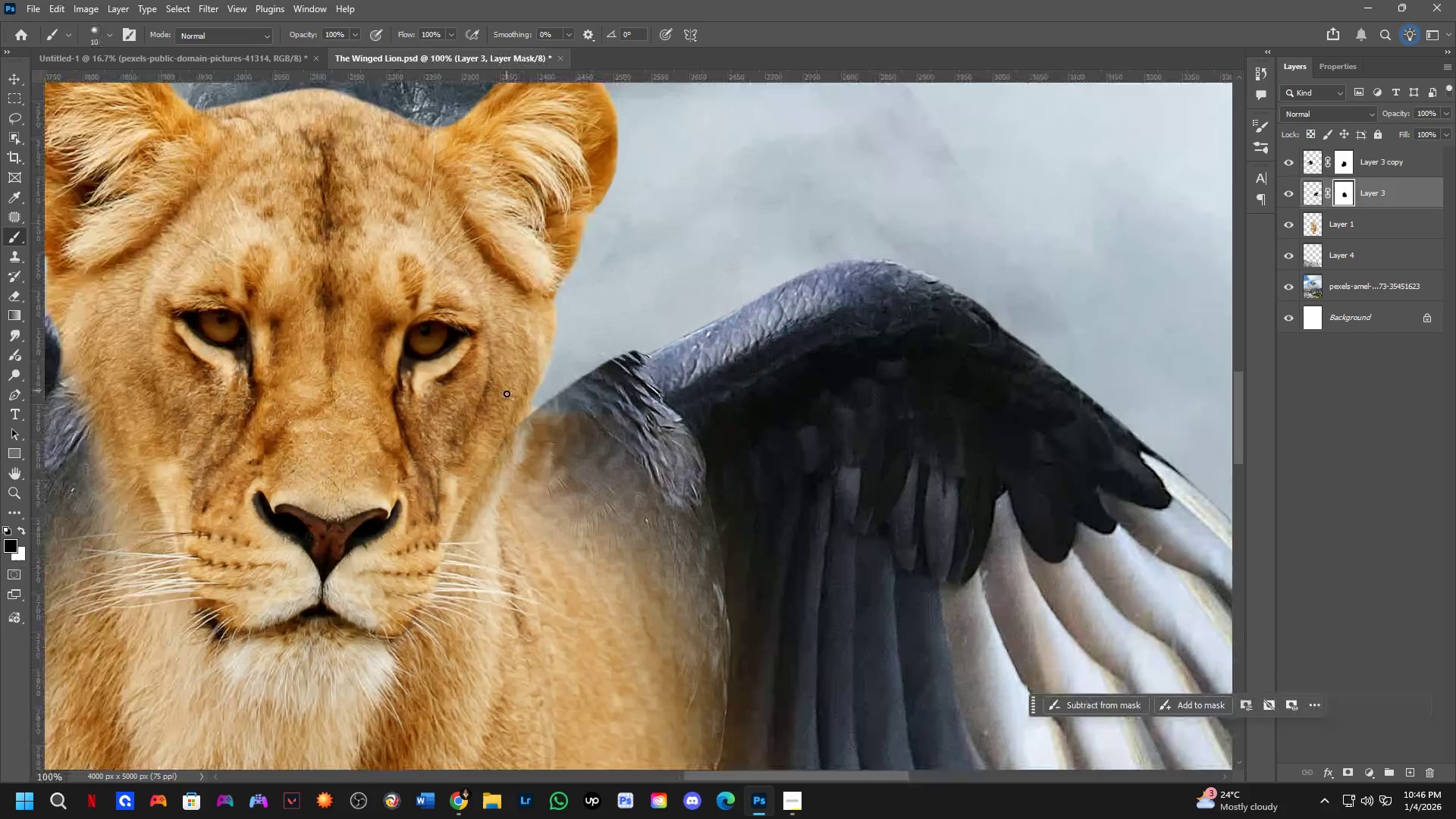 
scroll: coordinate [398, 310], scroll_direction: up, amount: 3.0
 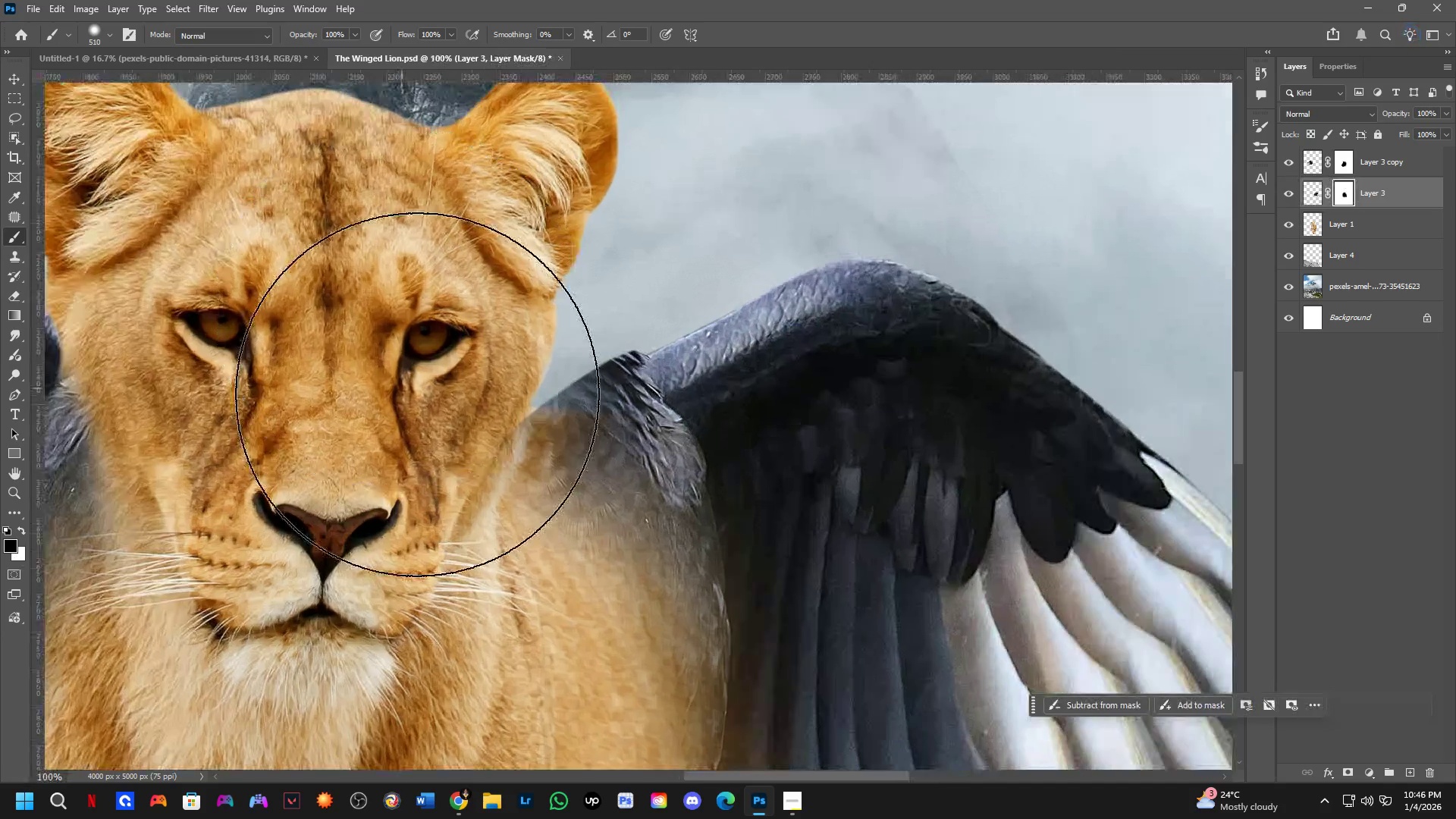 
key(Alt+AltLeft)
 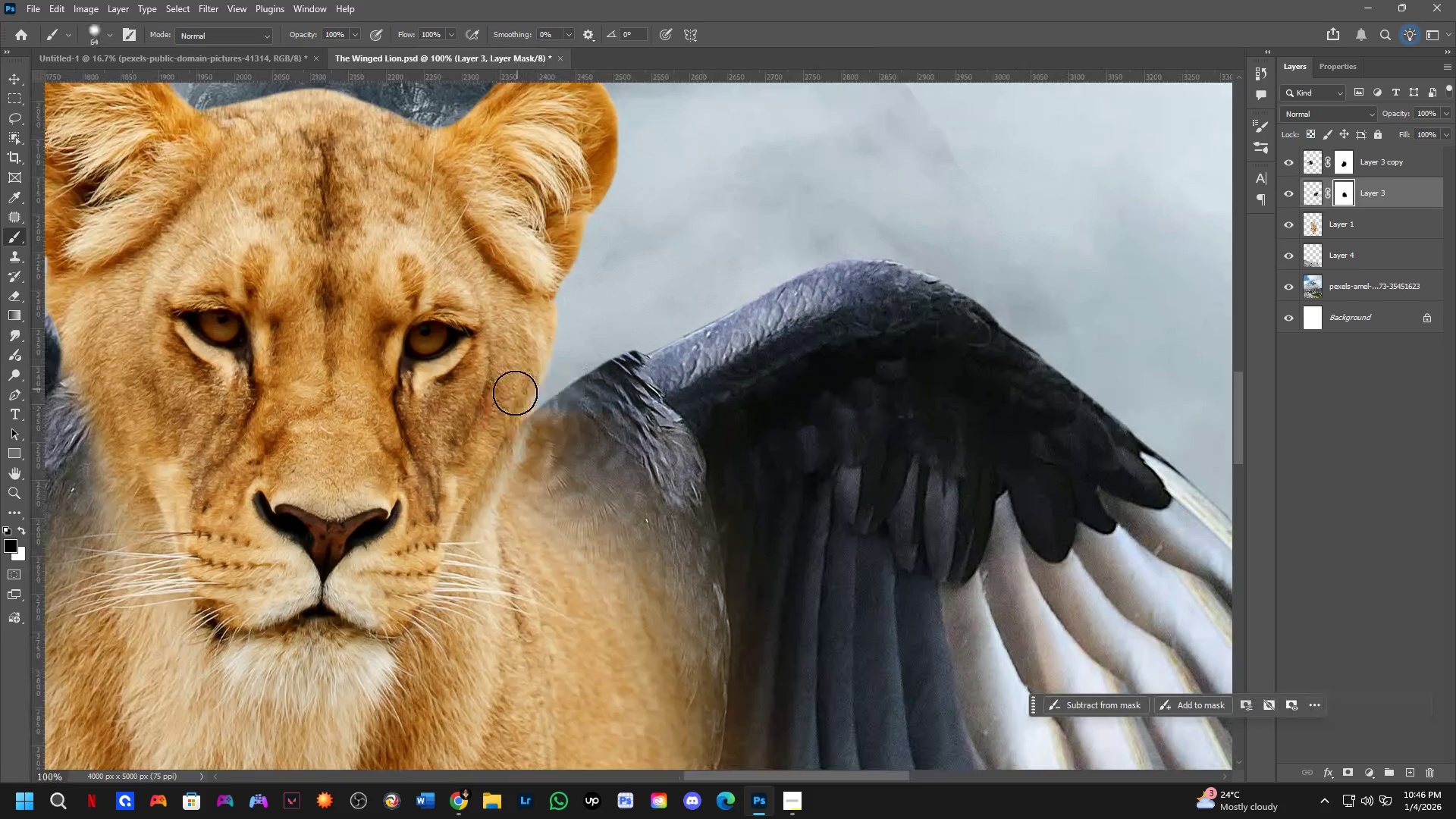 
left_click_drag(start_coordinate=[515, 394], to_coordinate=[396, 554])
 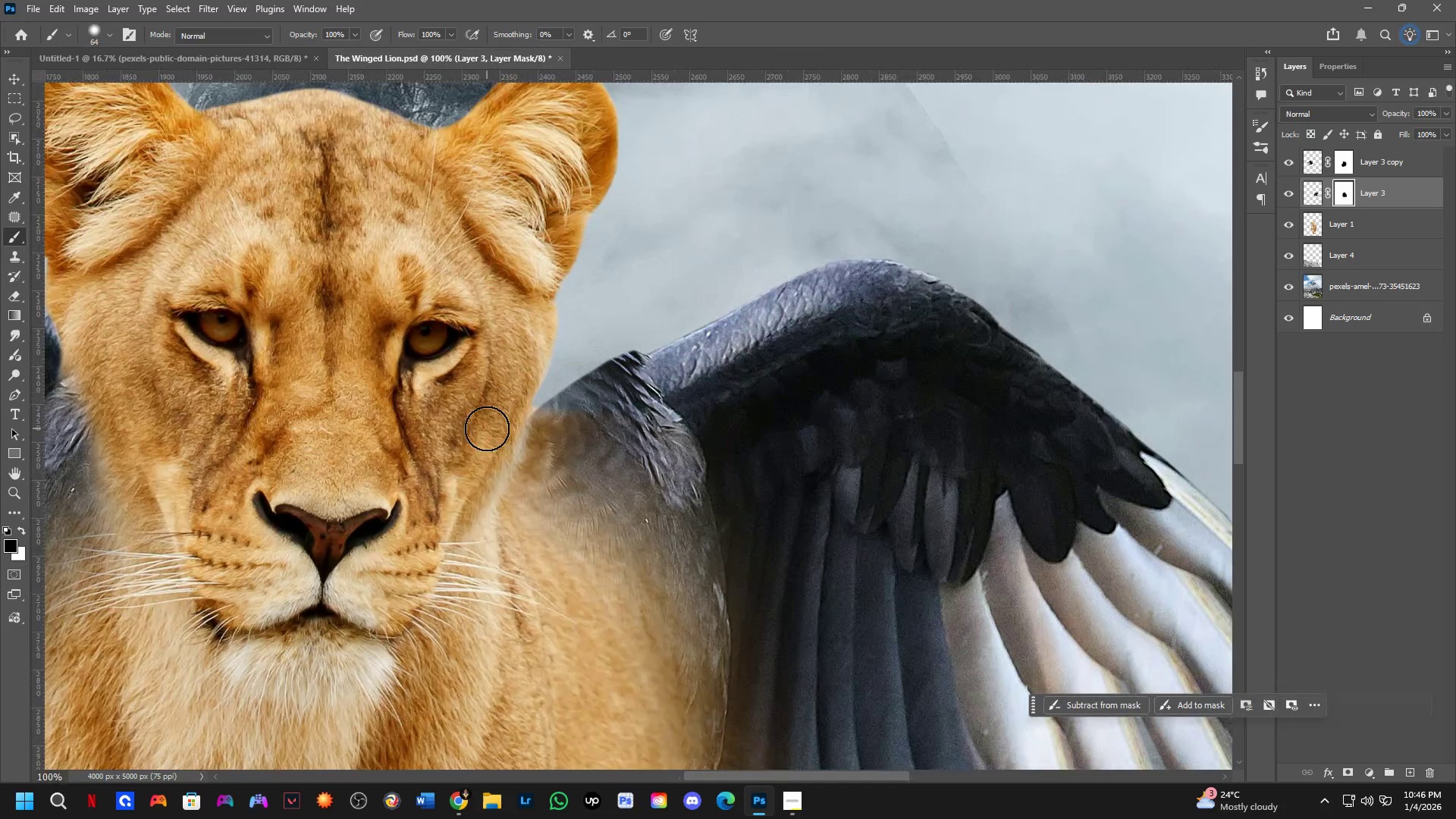 
left_click_drag(start_coordinate=[487, 428], to_coordinate=[413, 563])
 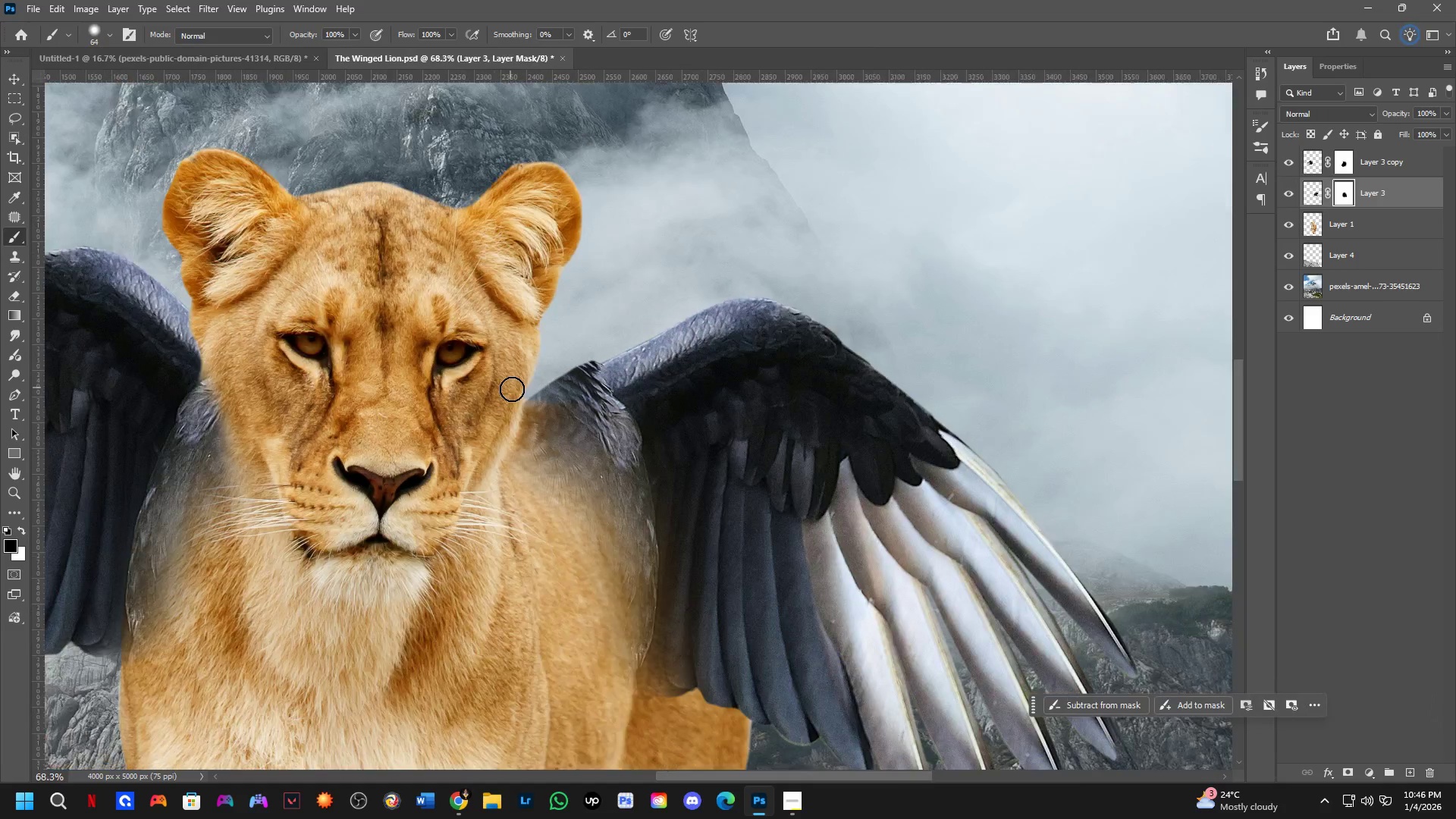 
scroll: coordinate [535, 472], scroll_direction: down, amount: 15.0
 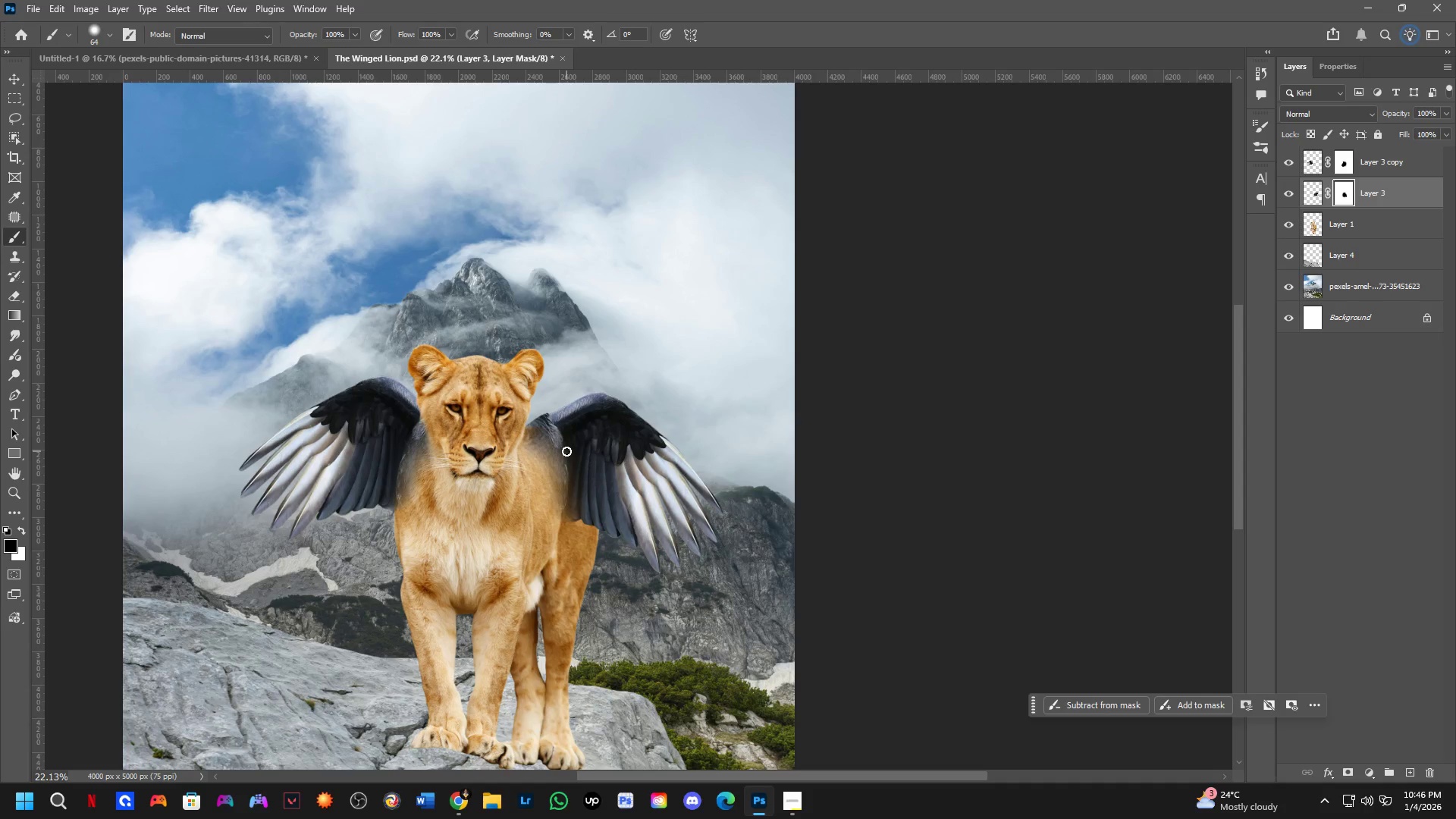 
wait(36.95)
 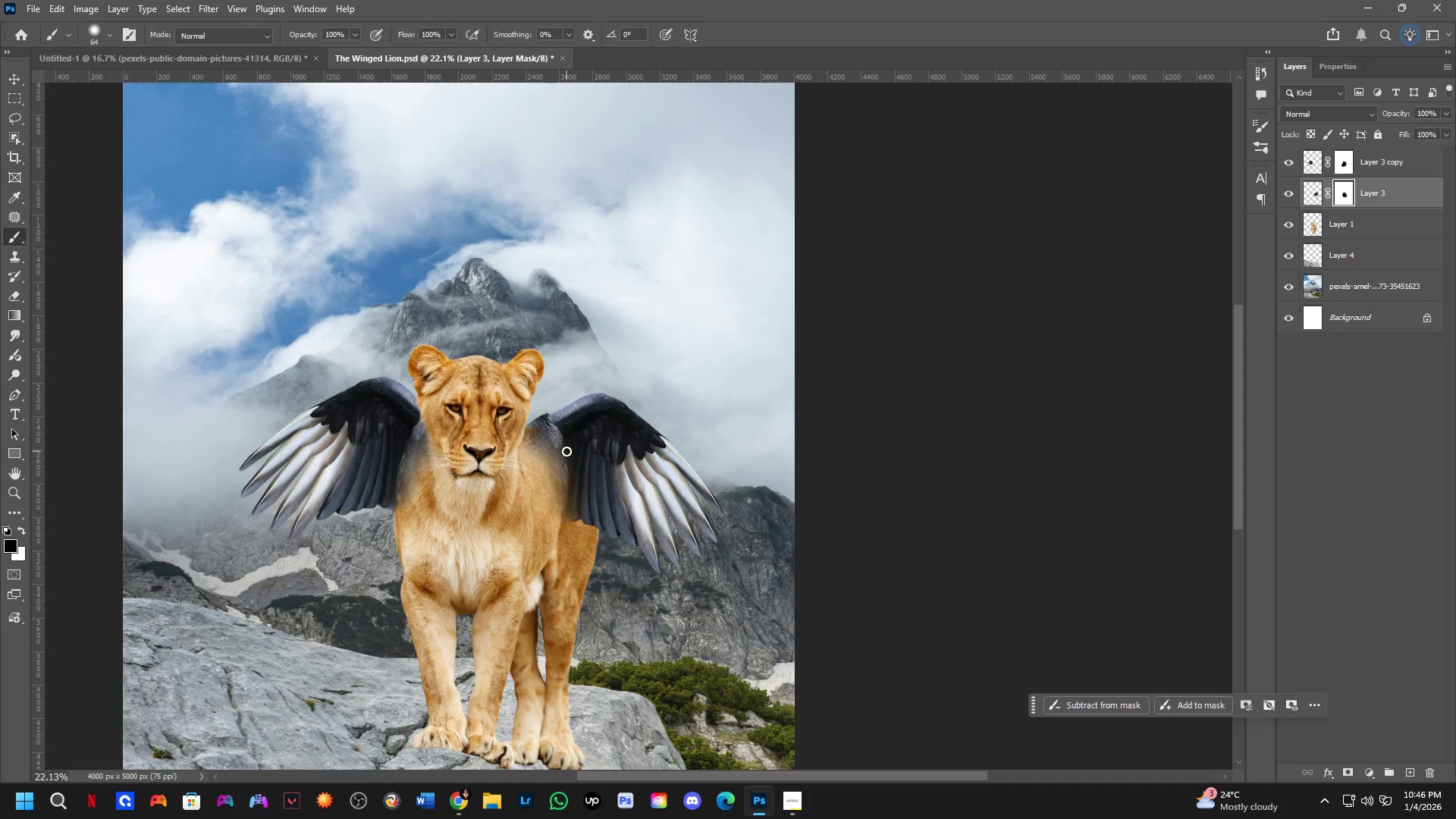 
scroll: coordinate [500, 412], scroll_direction: up, amount: 11.0
 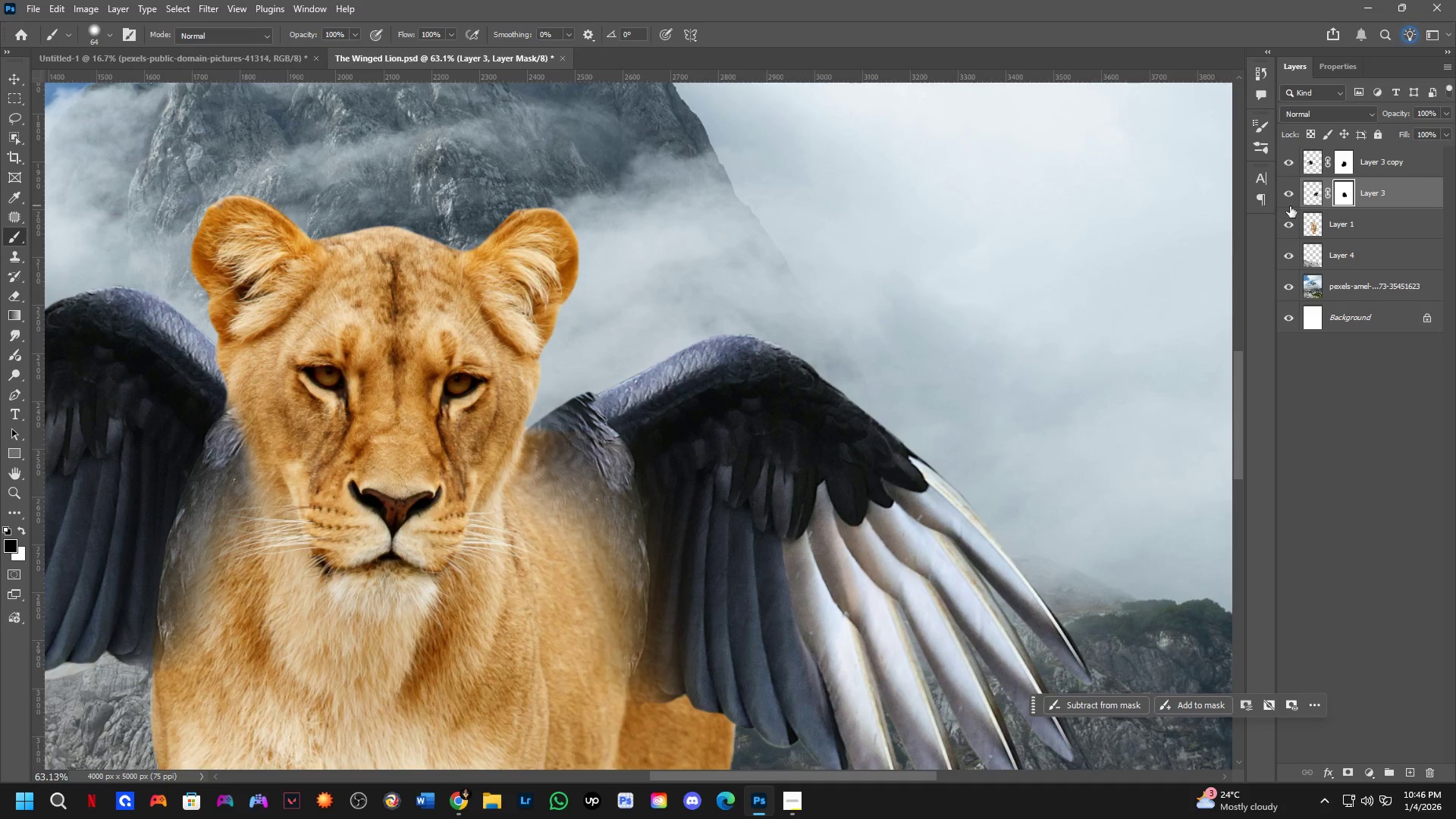 
left_click([1291, 191])
 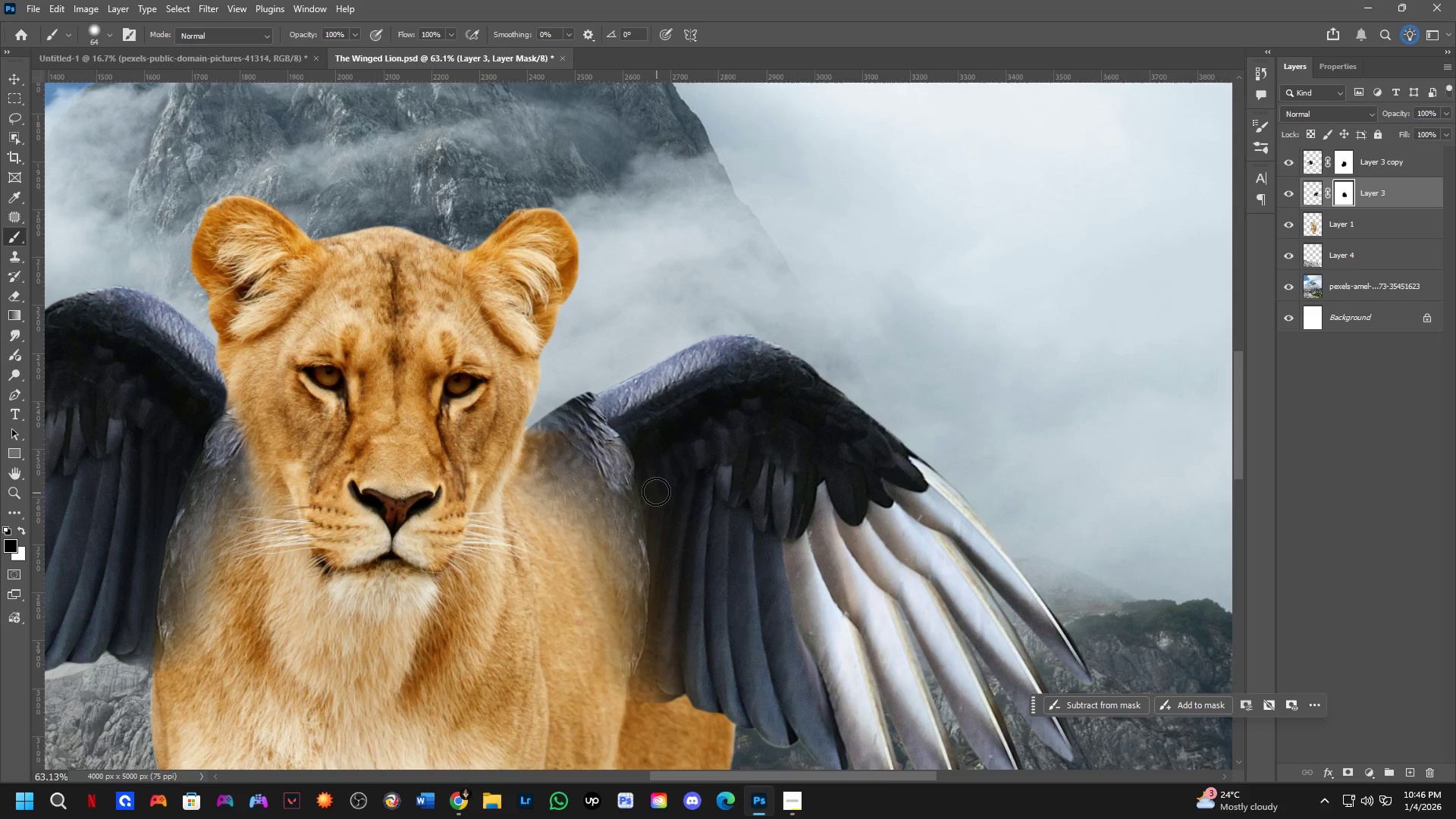 
left_click_drag(start_coordinate=[524, 400], to_coordinate=[479, 481])
 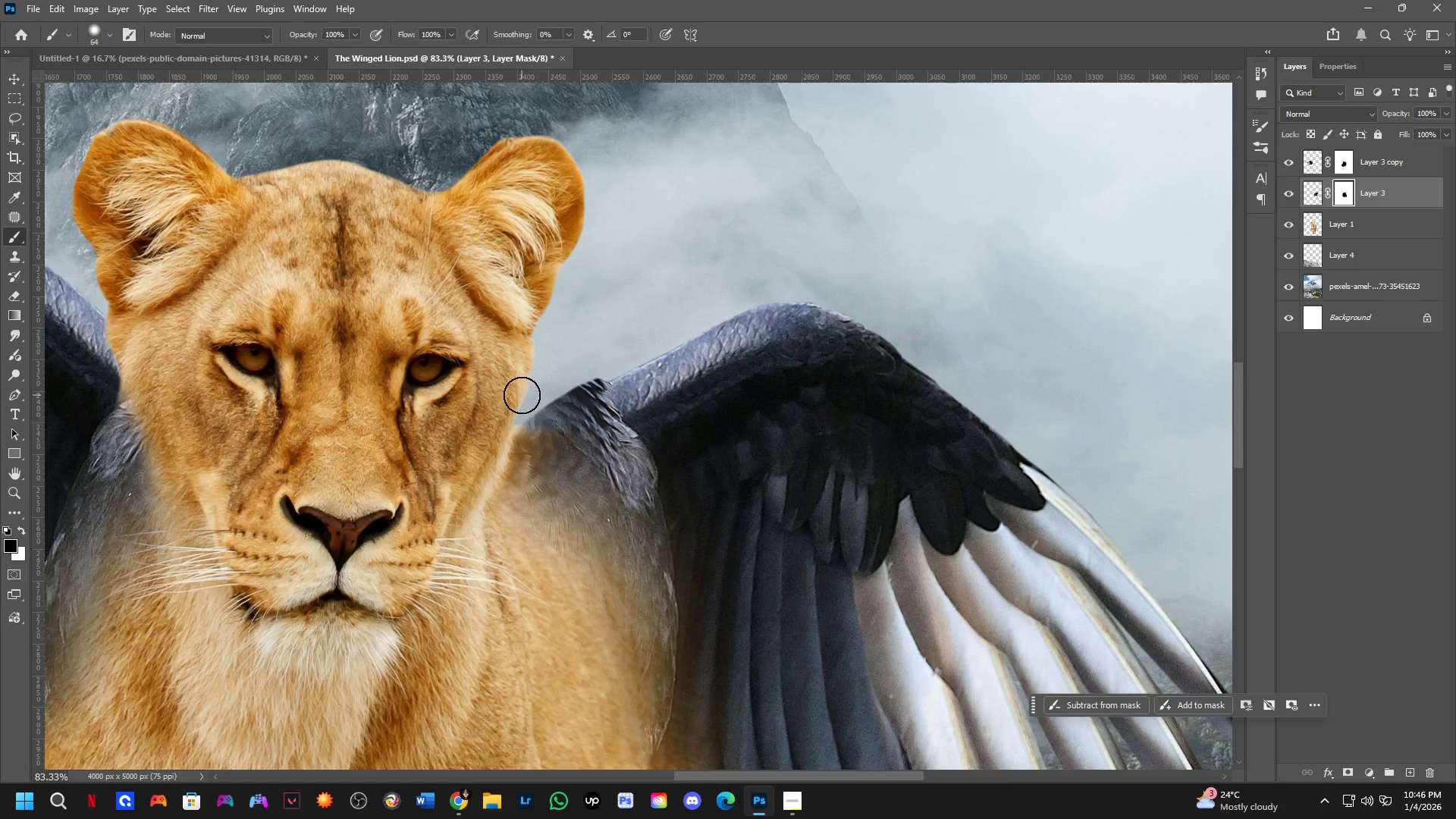 
scroll: coordinate [554, 429], scroll_direction: up, amount: 3.0
 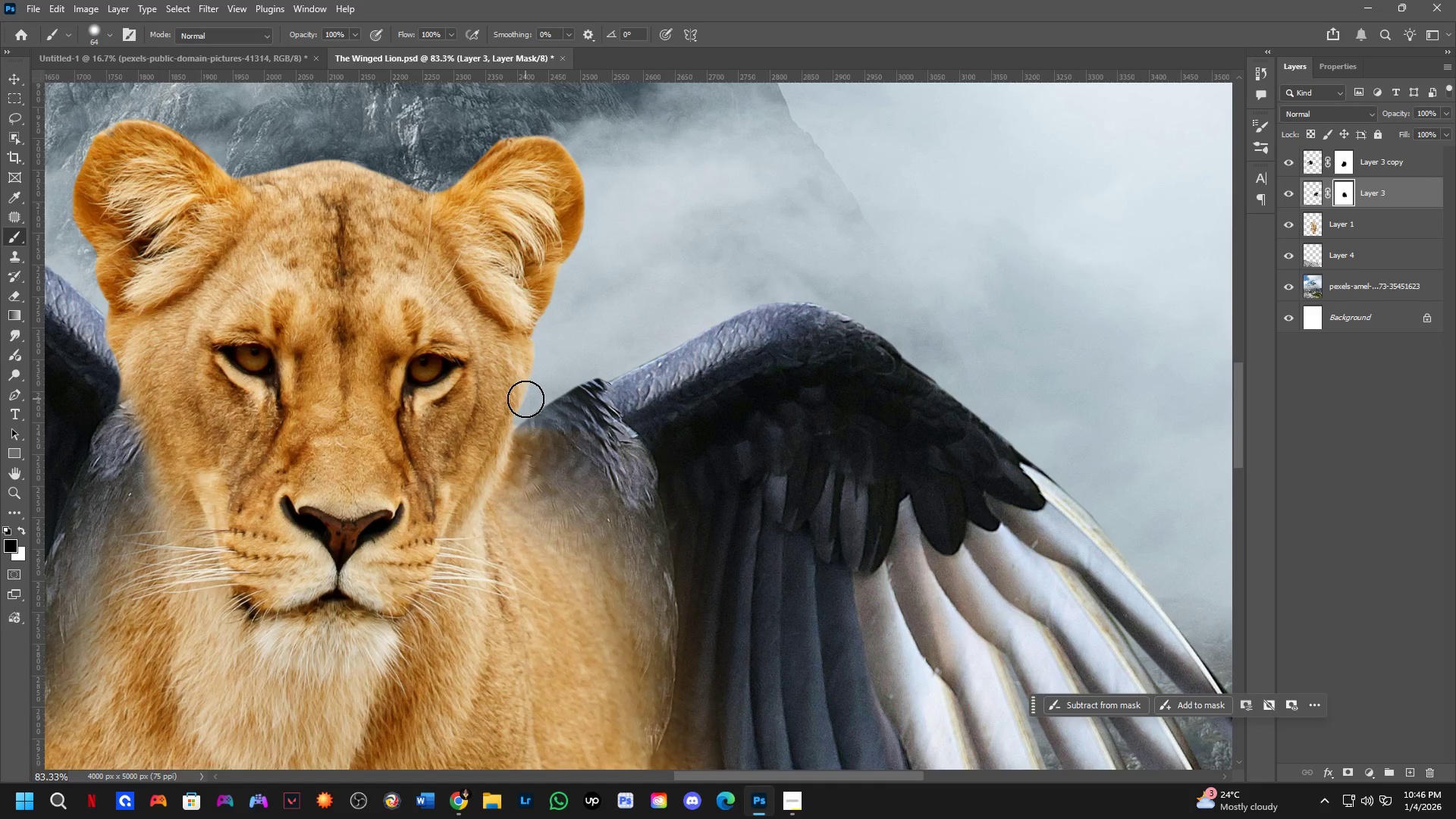 
hold_key(key=Space, duration=0.61)
 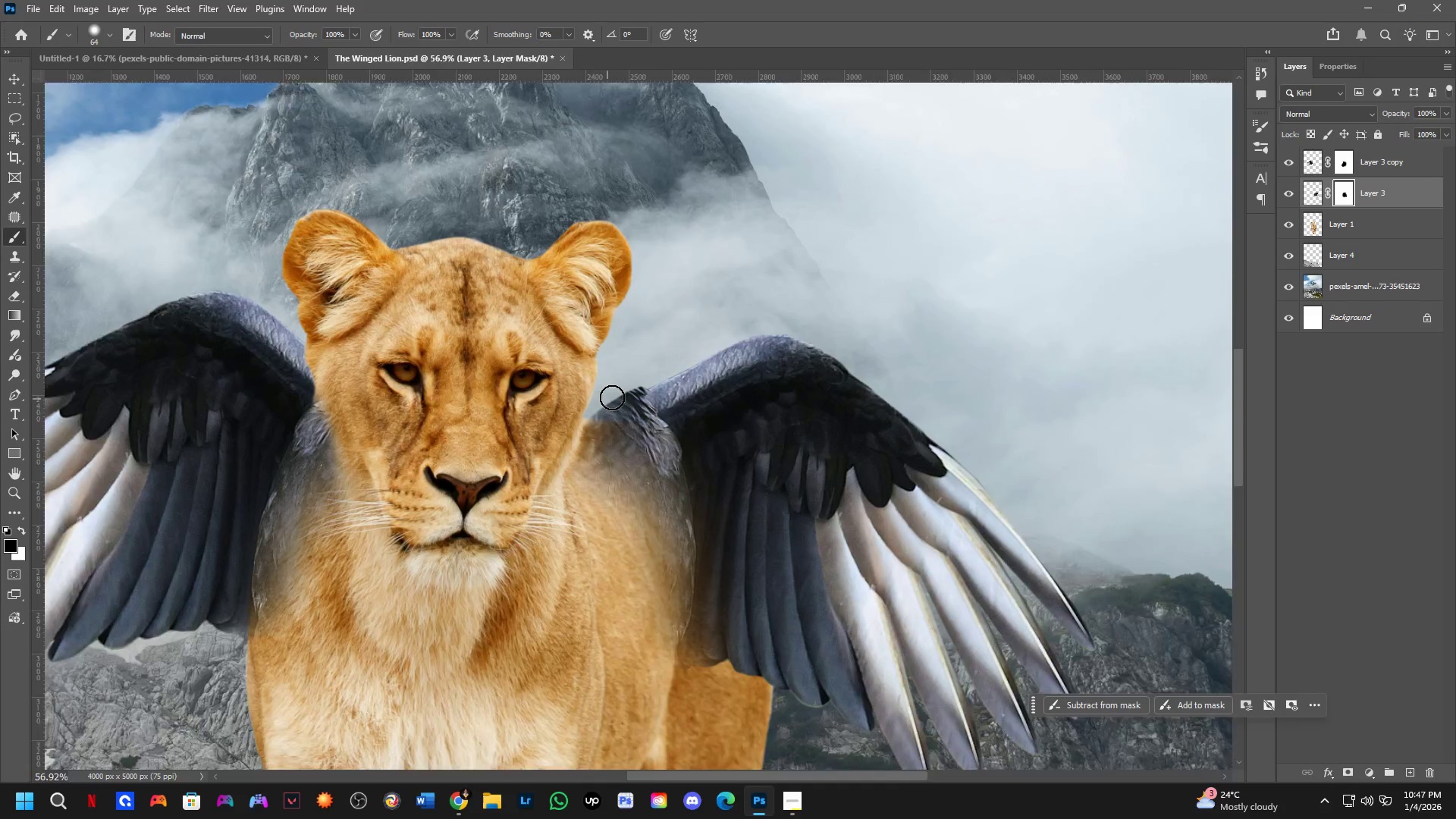 
left_click_drag(start_coordinate=[463, 466], to_coordinate=[532, 475])
 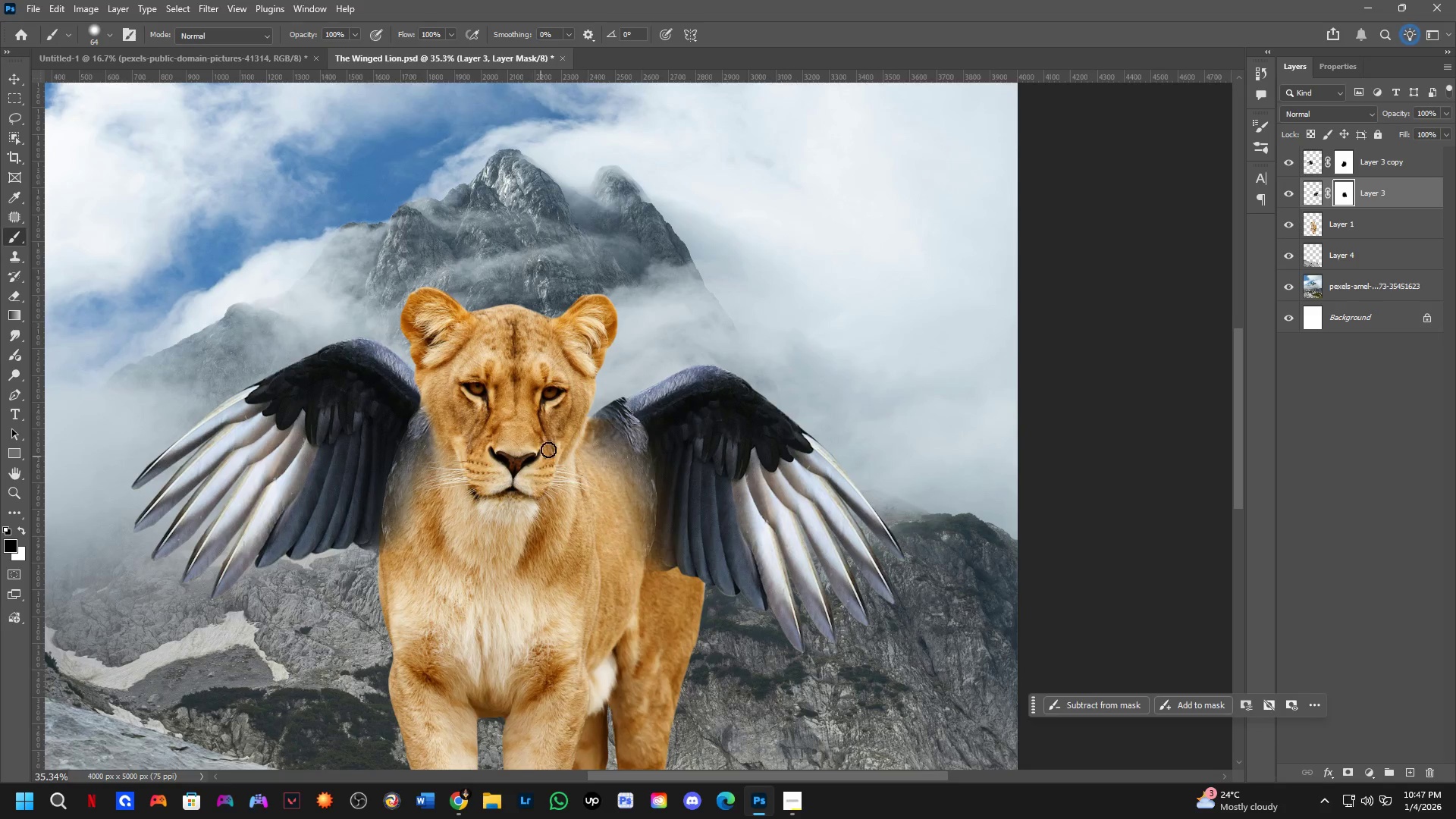 
scroll: coordinate [522, 395], scroll_direction: down, amount: 9.0
 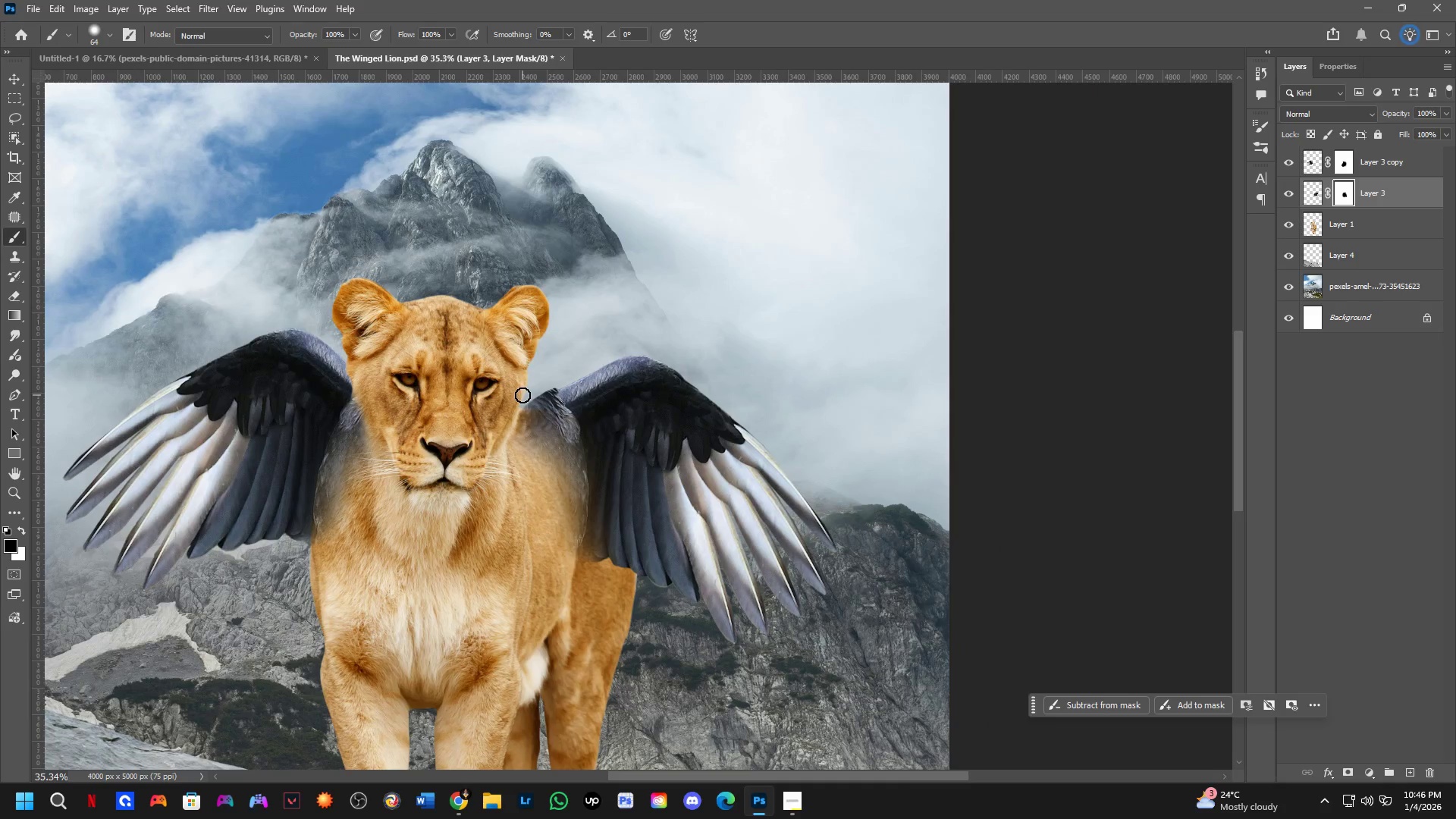 
left_click_drag(start_coordinate=[660, 369], to_coordinate=[557, 420])
 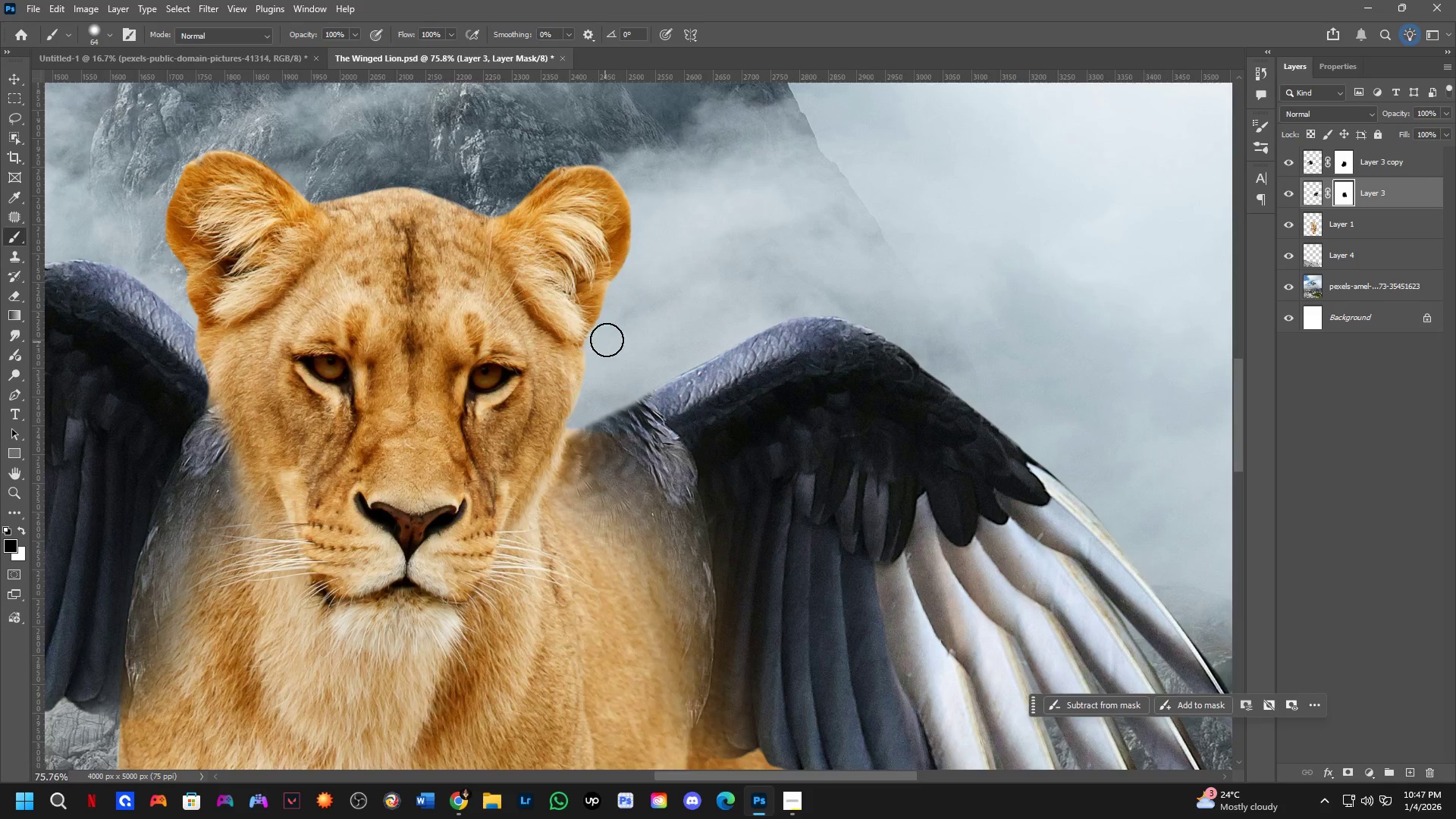 
scroll: coordinate [634, 390], scroll_direction: up, amount: 8.0
 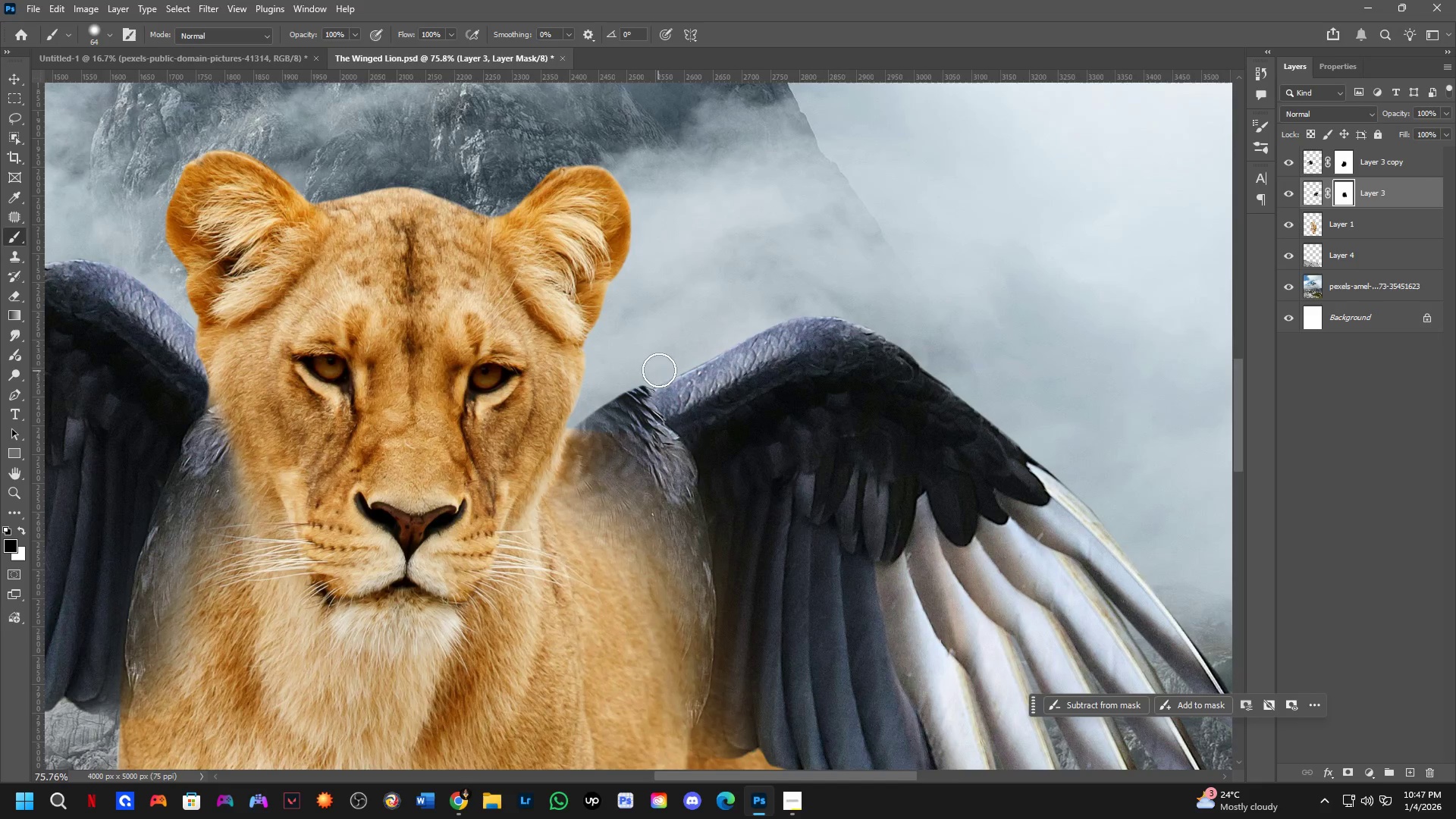 
hold_key(key=Space, duration=0.5)
 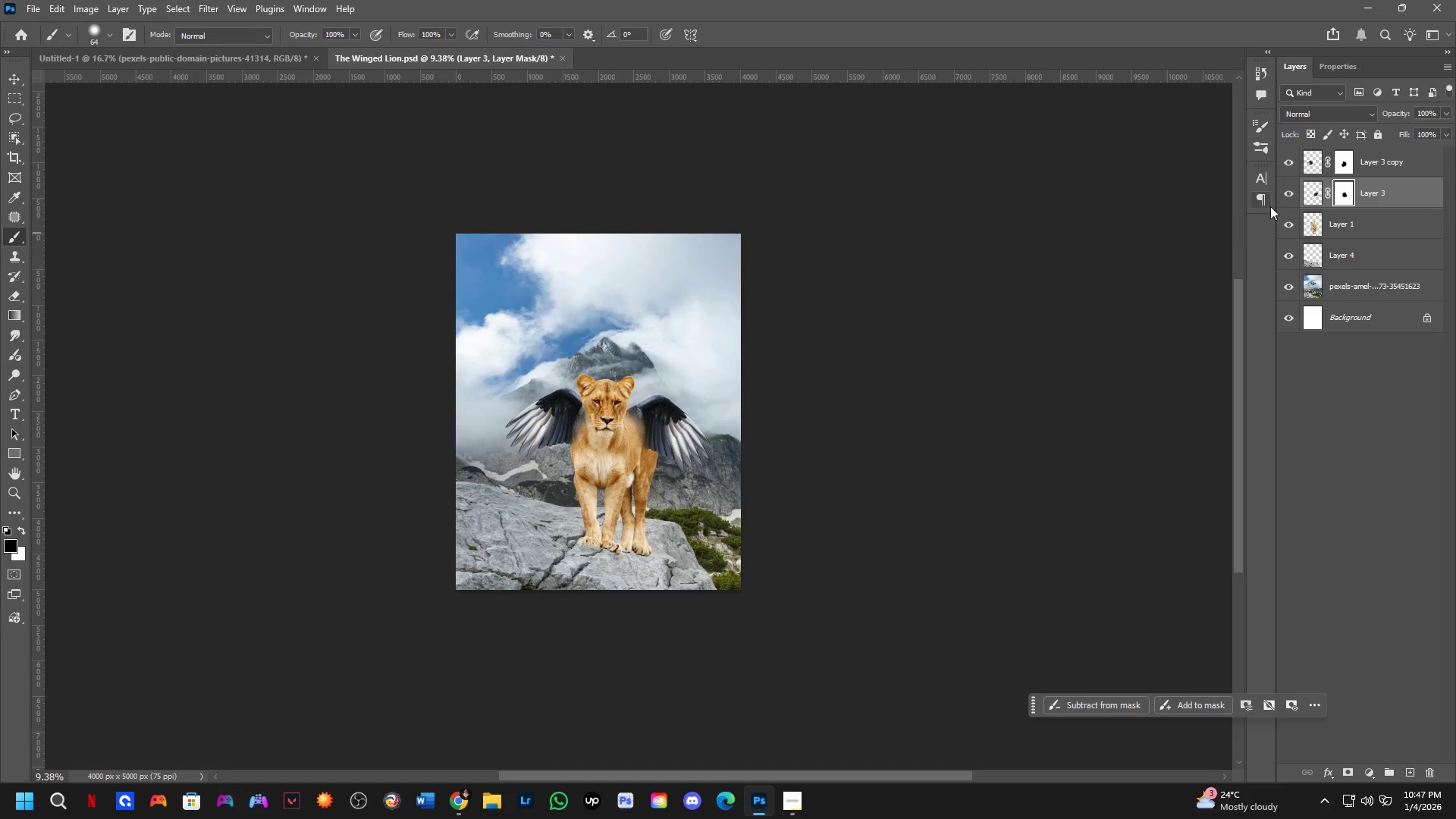 
left_click_drag(start_coordinate=[637, 389], to_coordinate=[646, 424])
 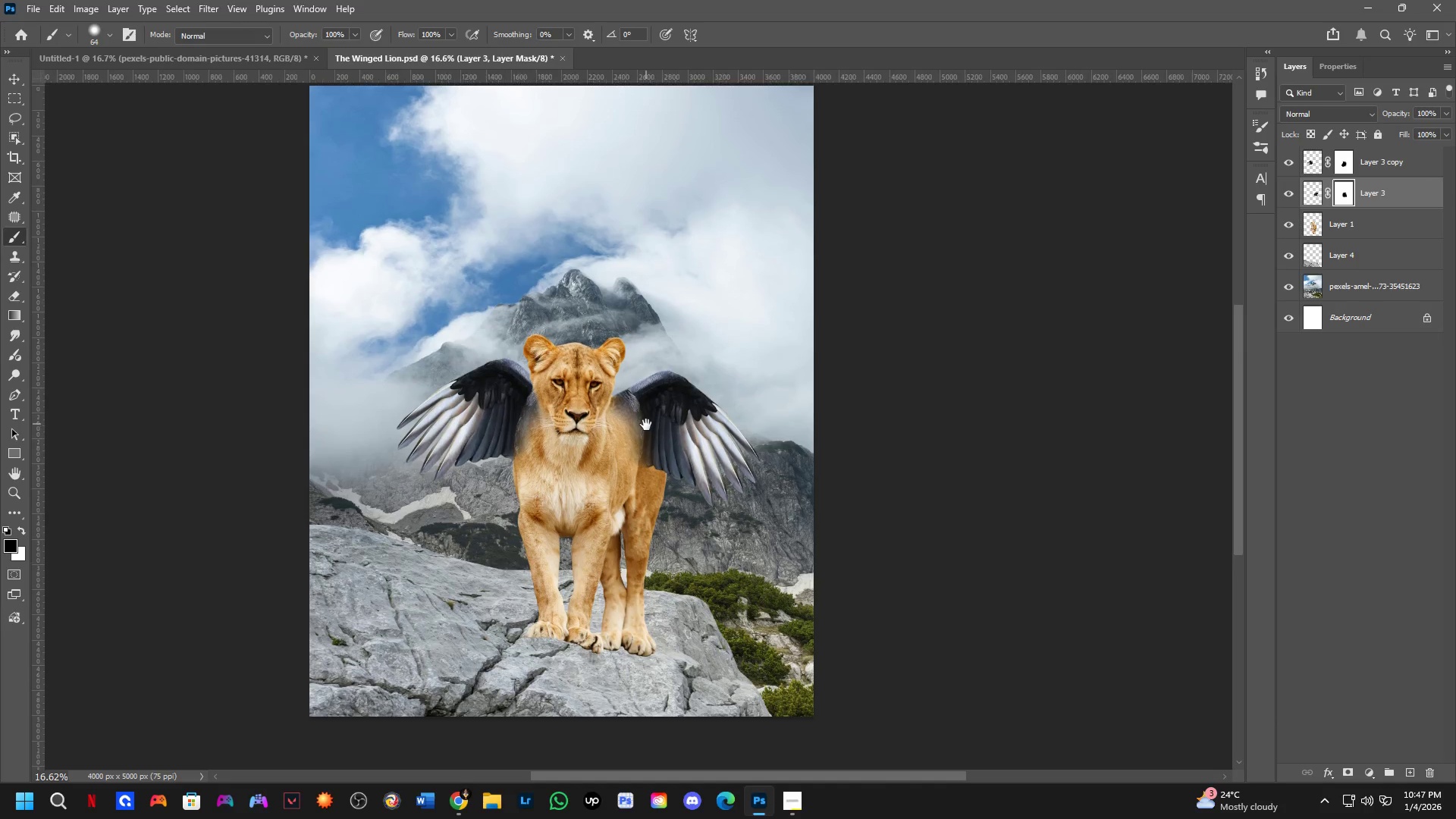 
scroll: coordinate [646, 425], scroll_direction: down, amount: 22.0
 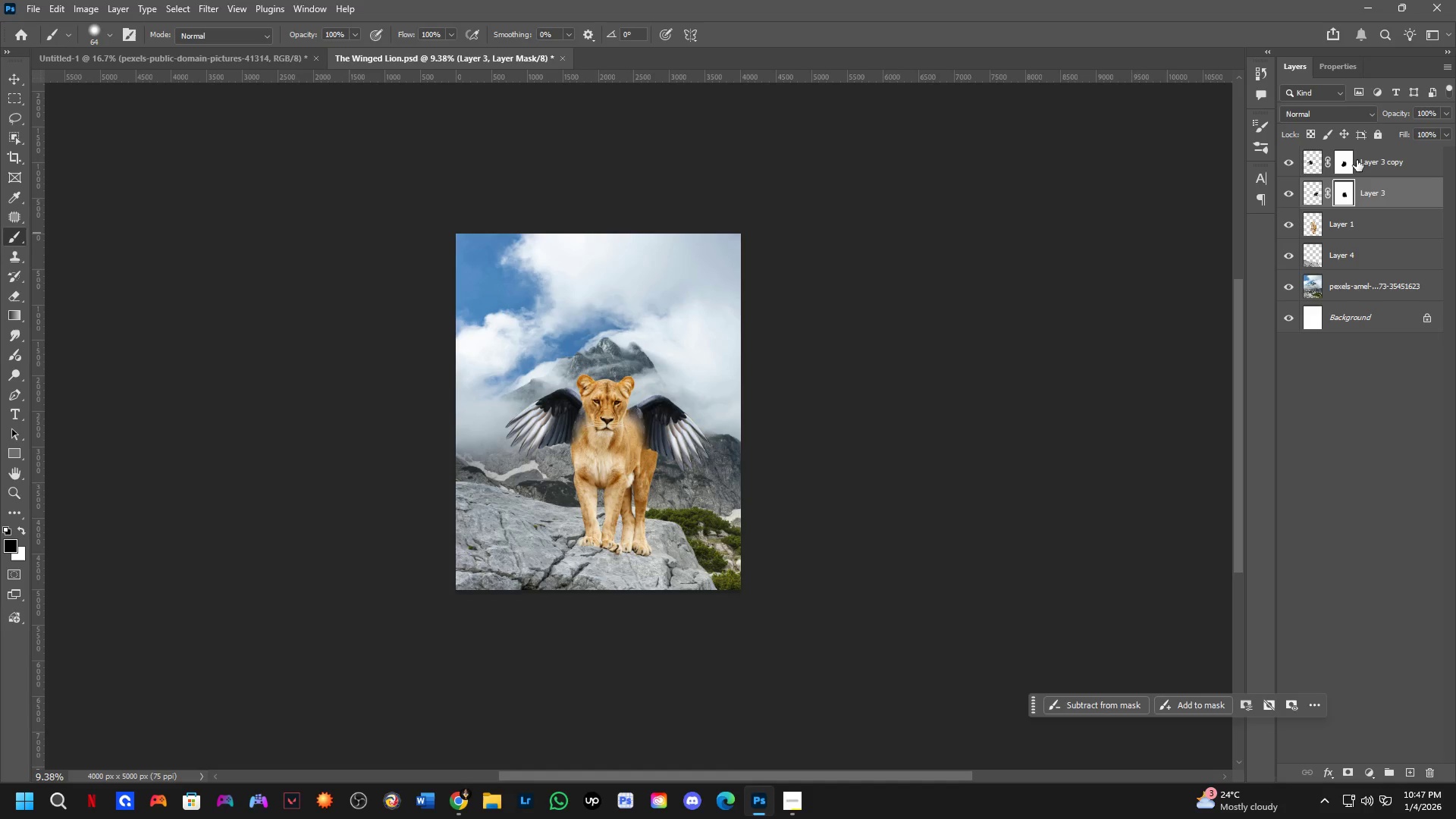 
key(Control+ControlLeft)
 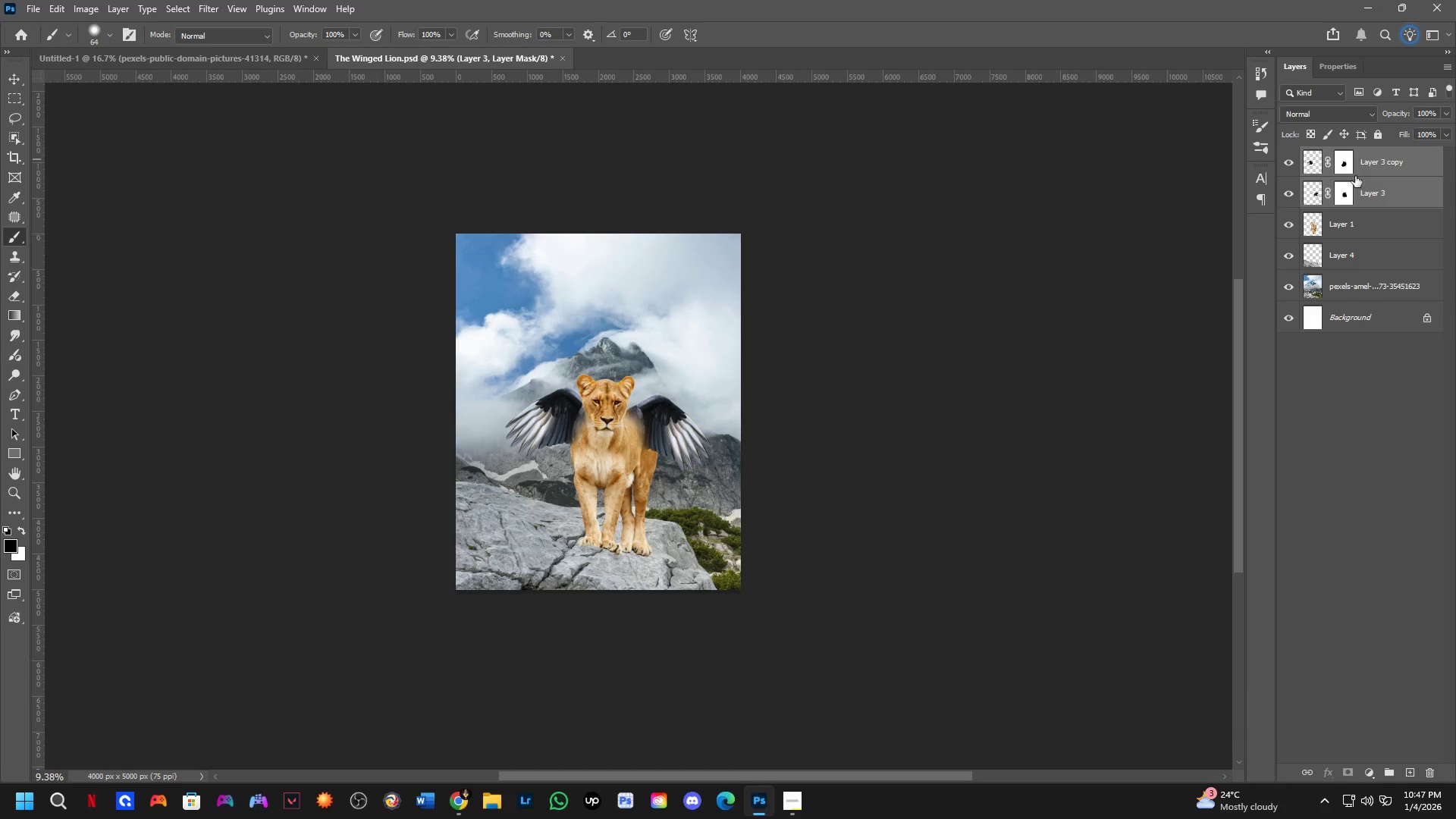 
scroll: coordinate [710, 403], scroll_direction: up, amount: 4.0
 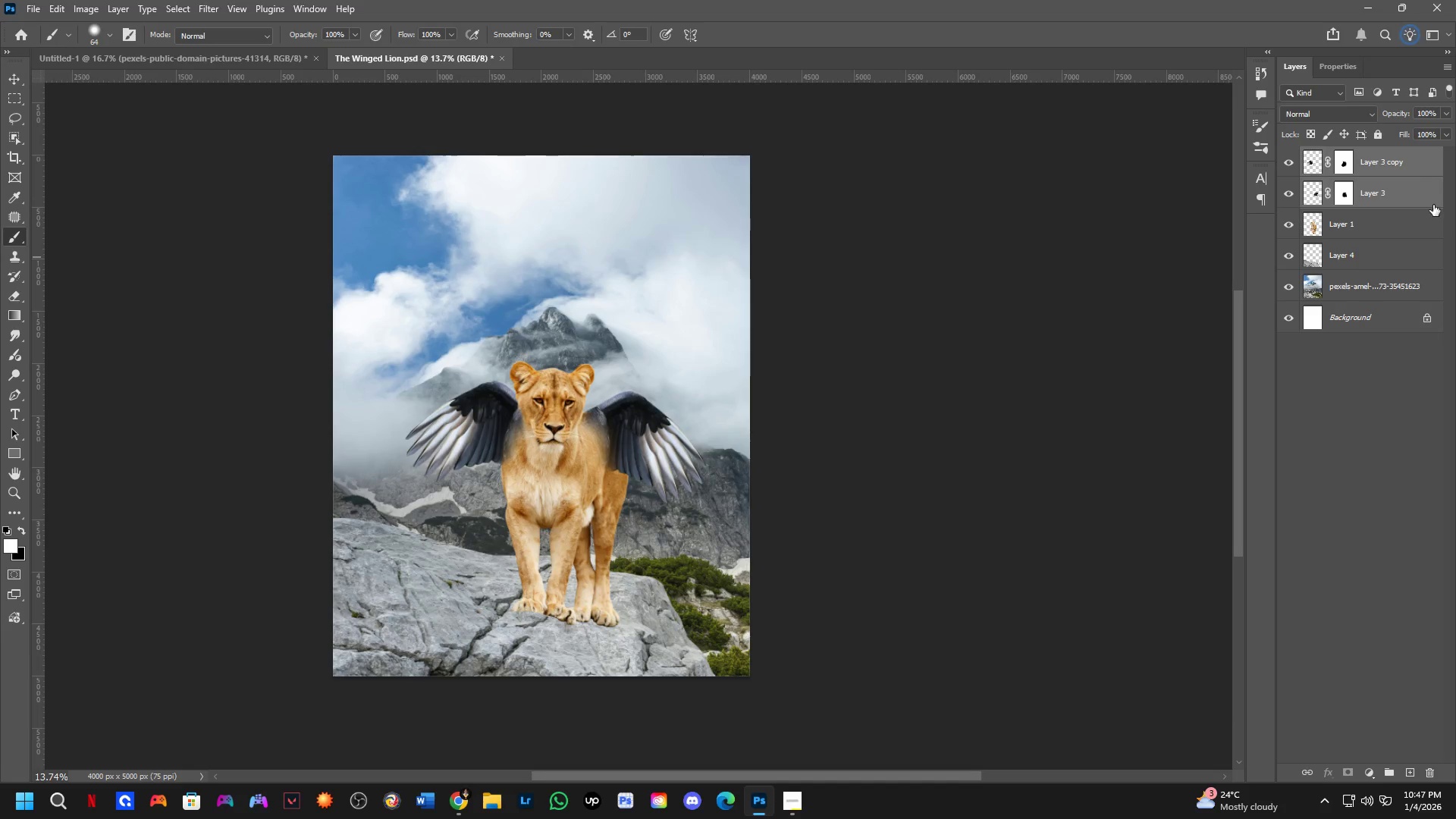 
left_click([1418, 196])
 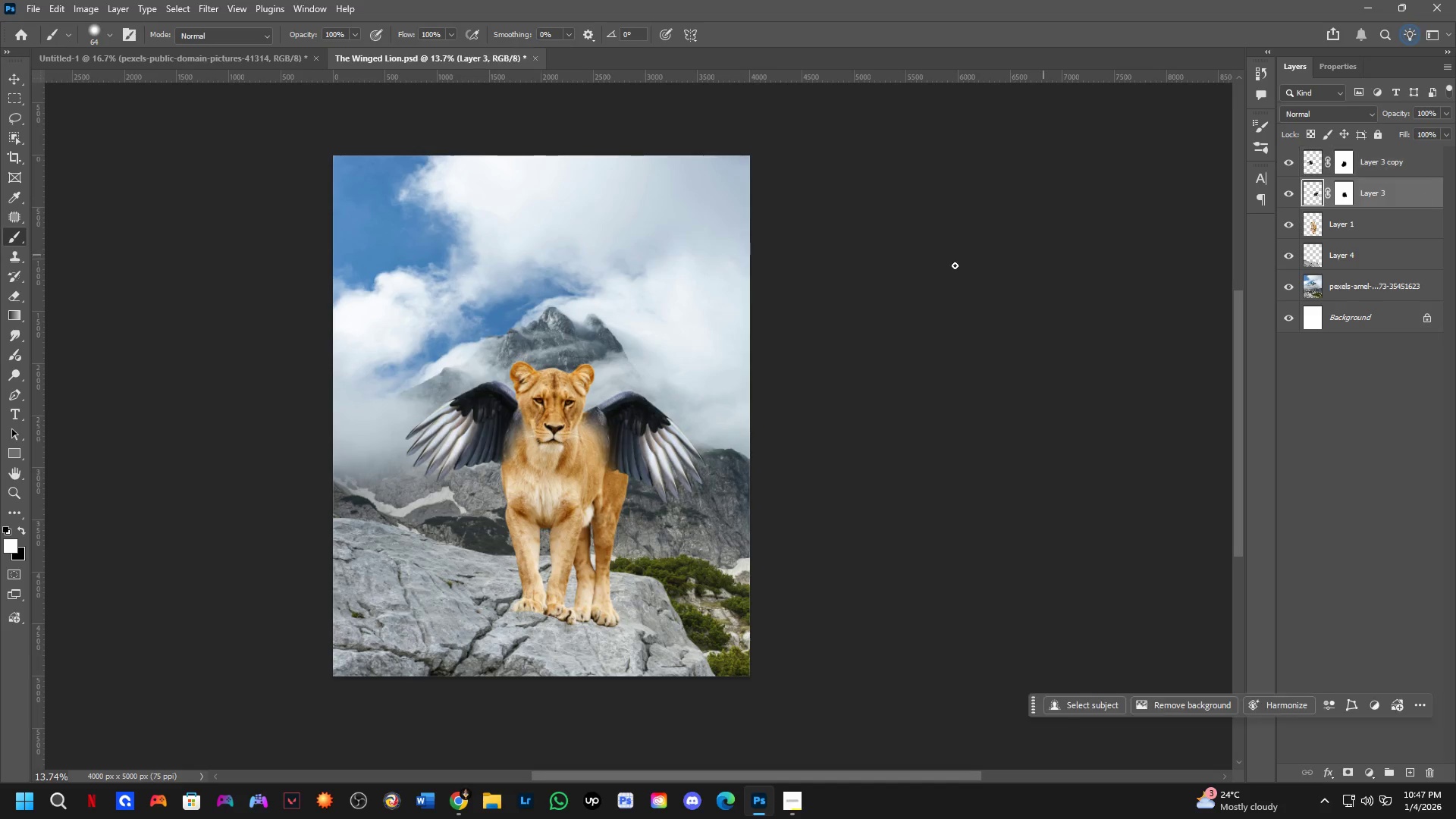 
key(Control+T)
 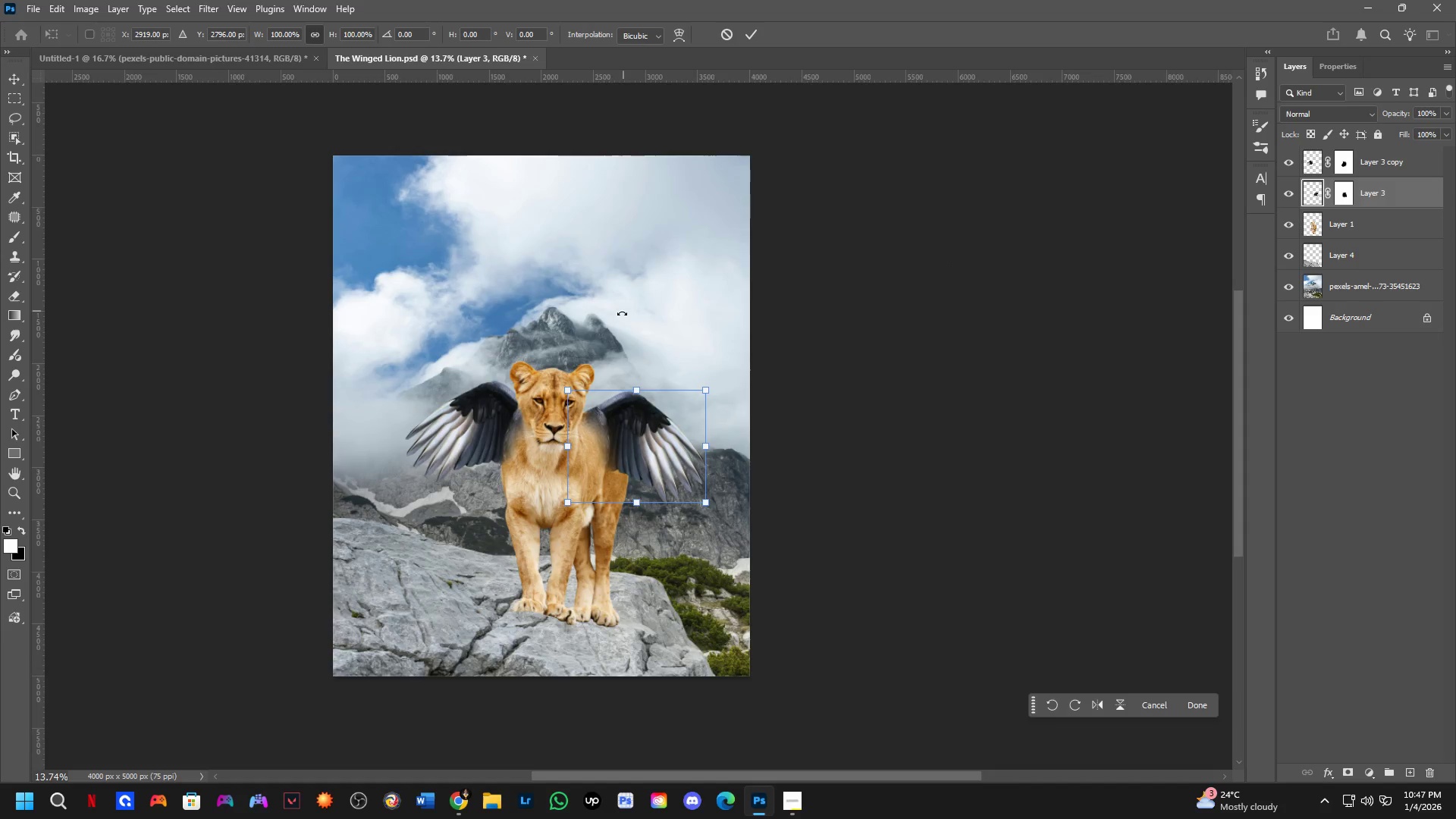 
scroll: coordinate [620, 352], scroll_direction: up, amount: 6.0
 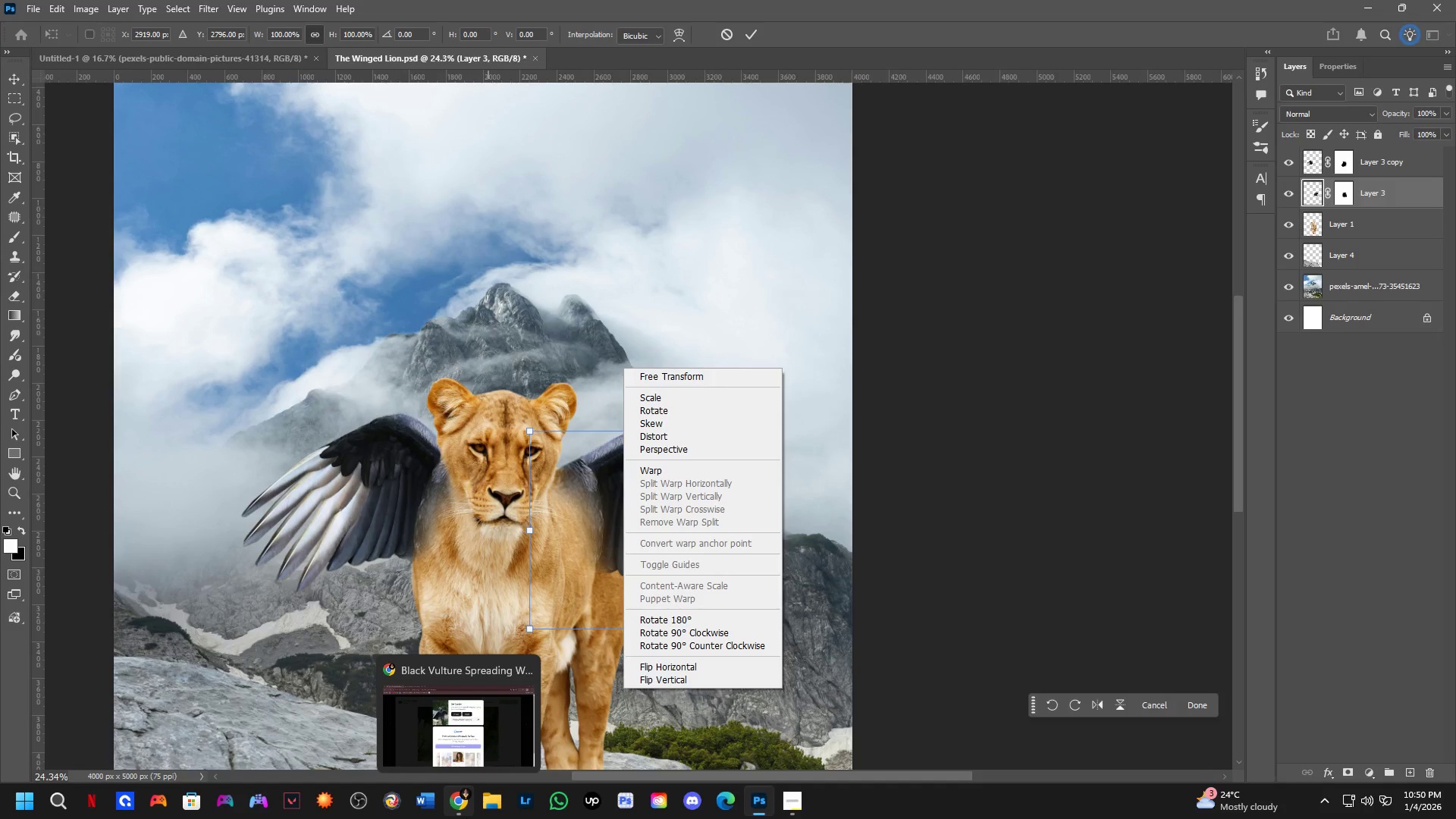 
wait(202.44)
 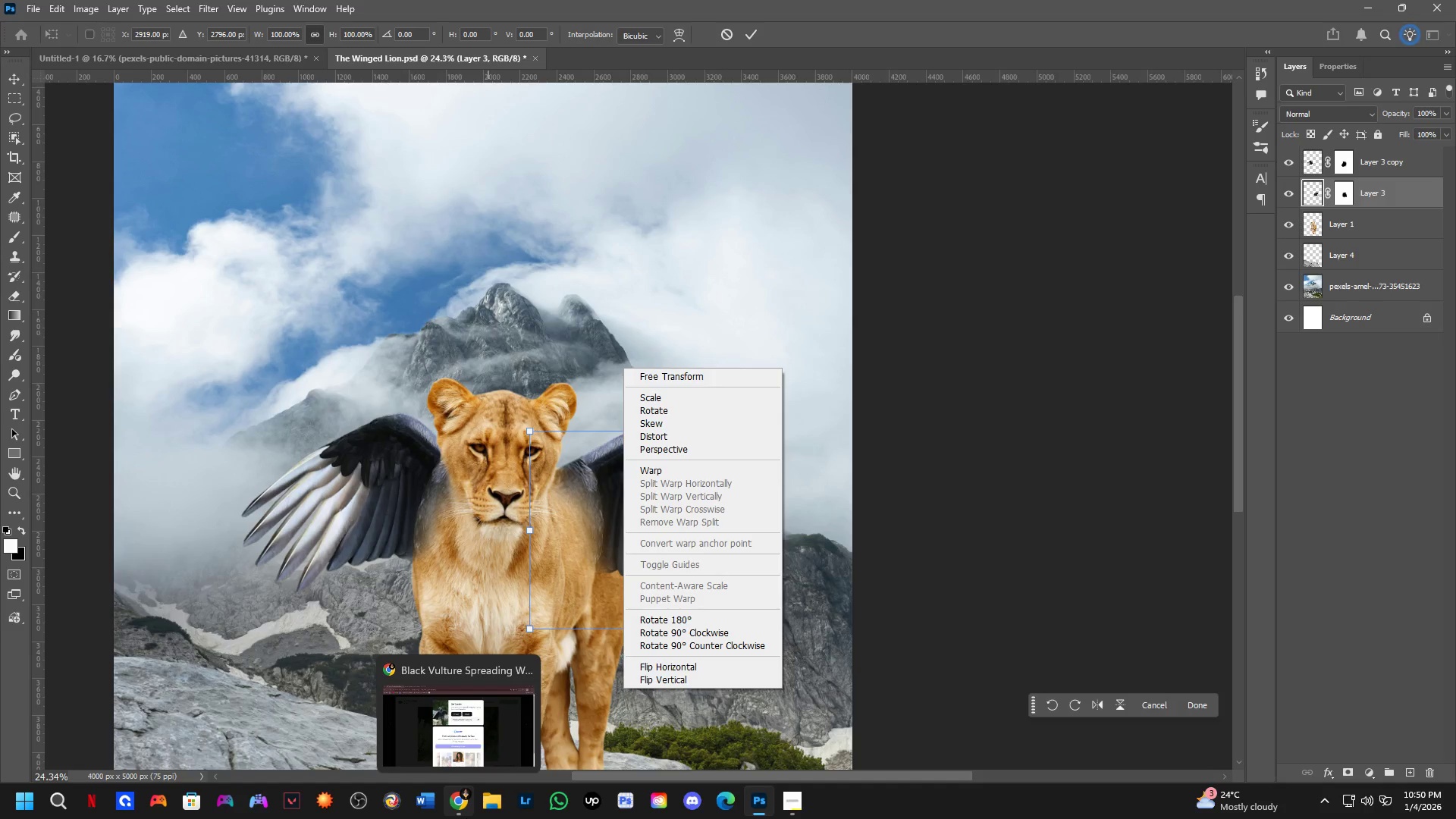 
key(Alt+Tab)
 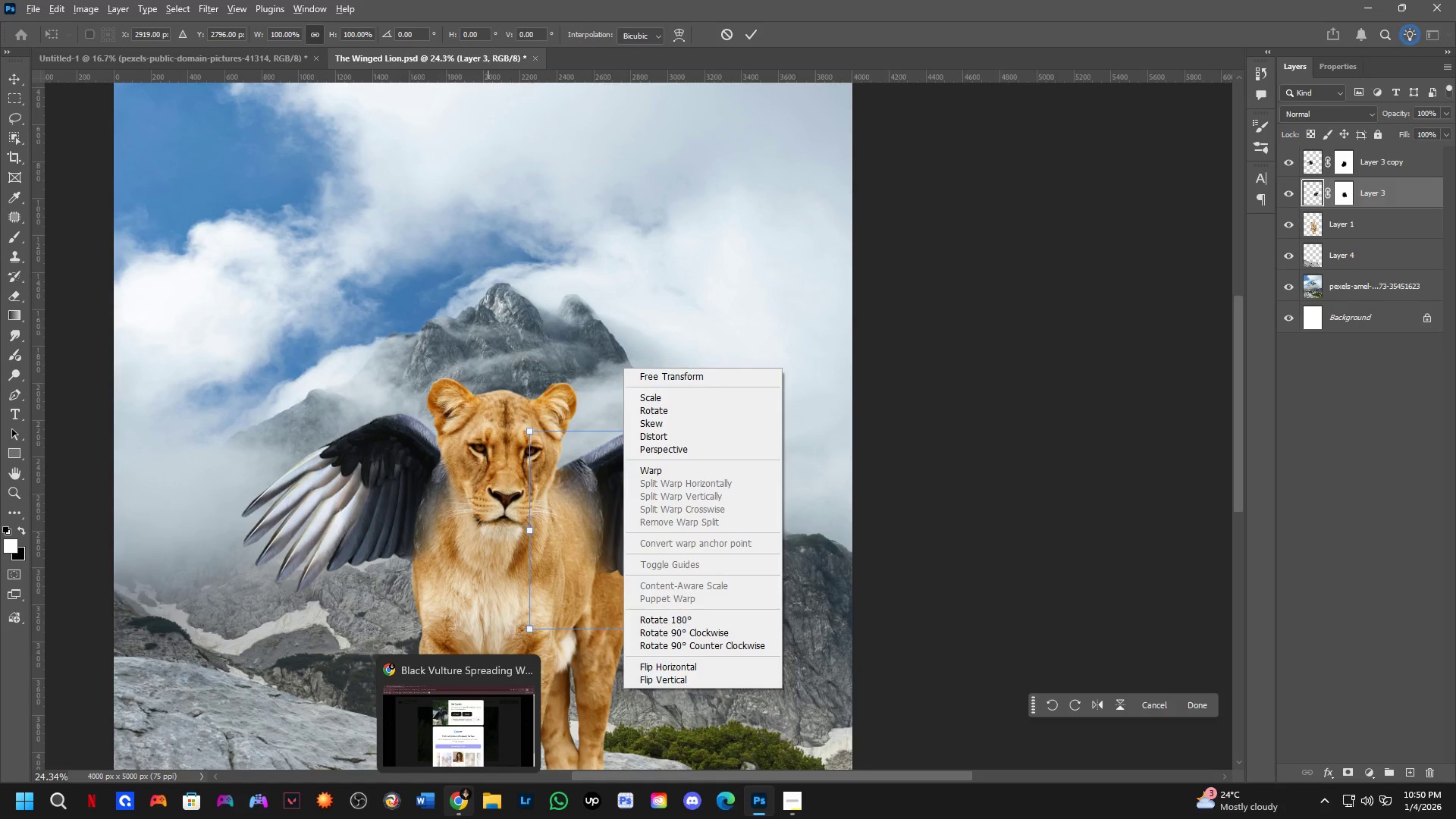 
key(Alt+AltLeft)
 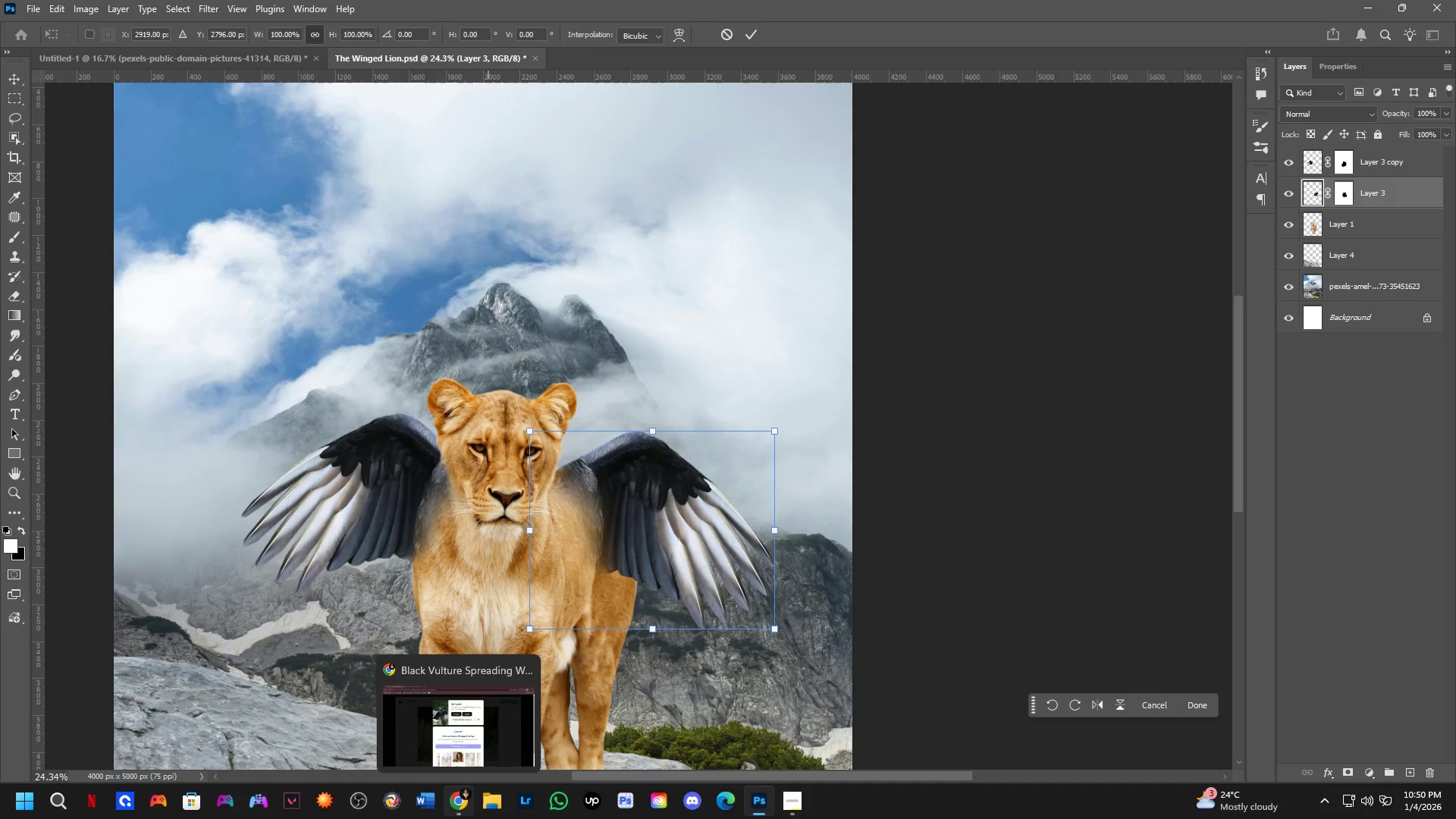 
key(Alt+Tab)
 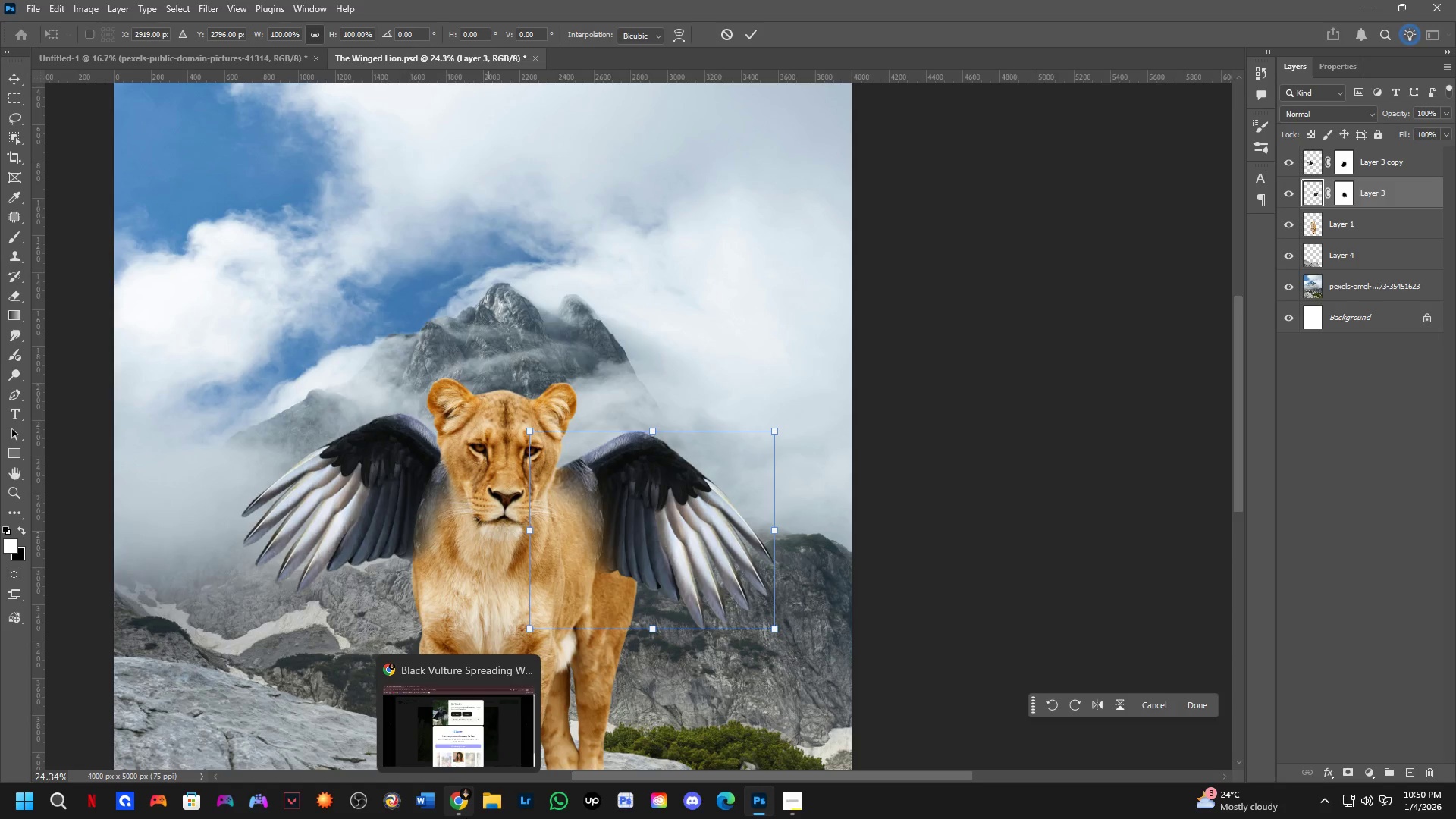 
key(Alt+Tab)